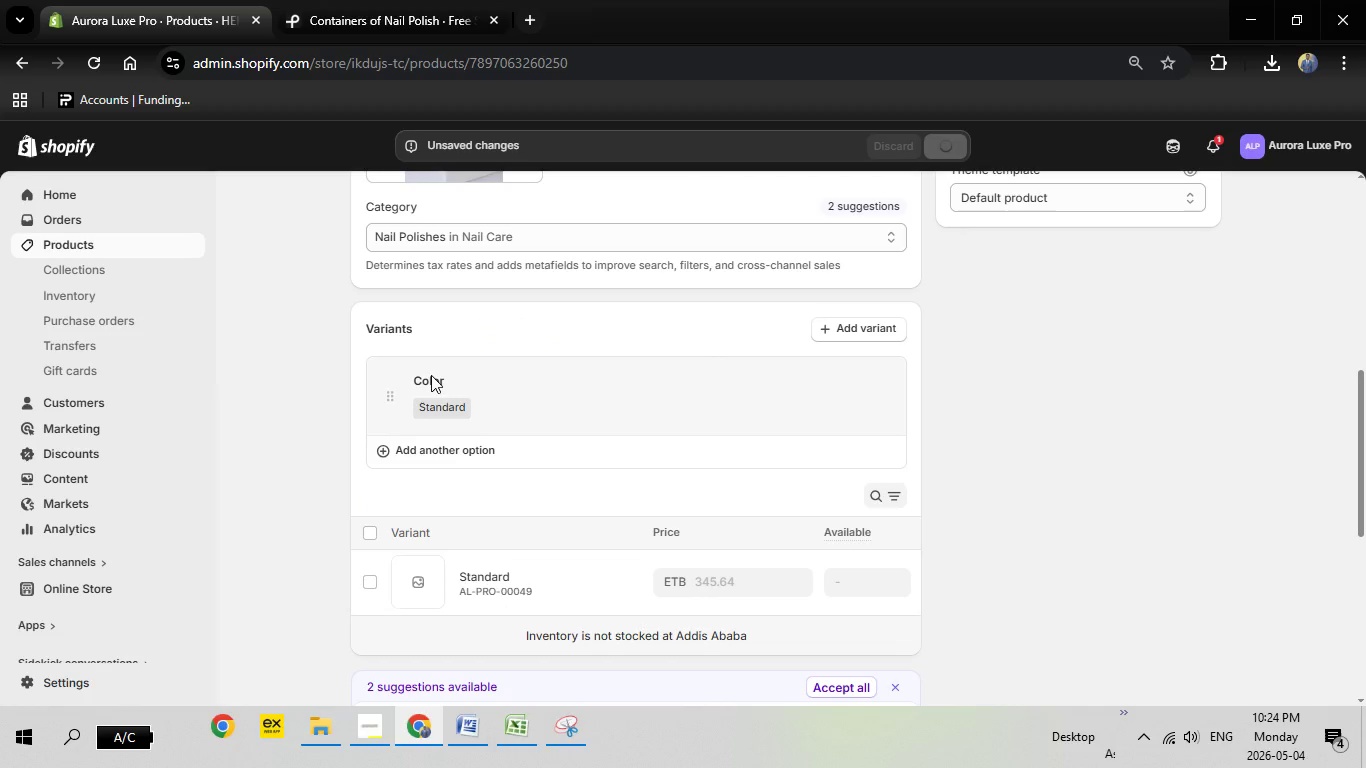 
left_click([436, 383])
 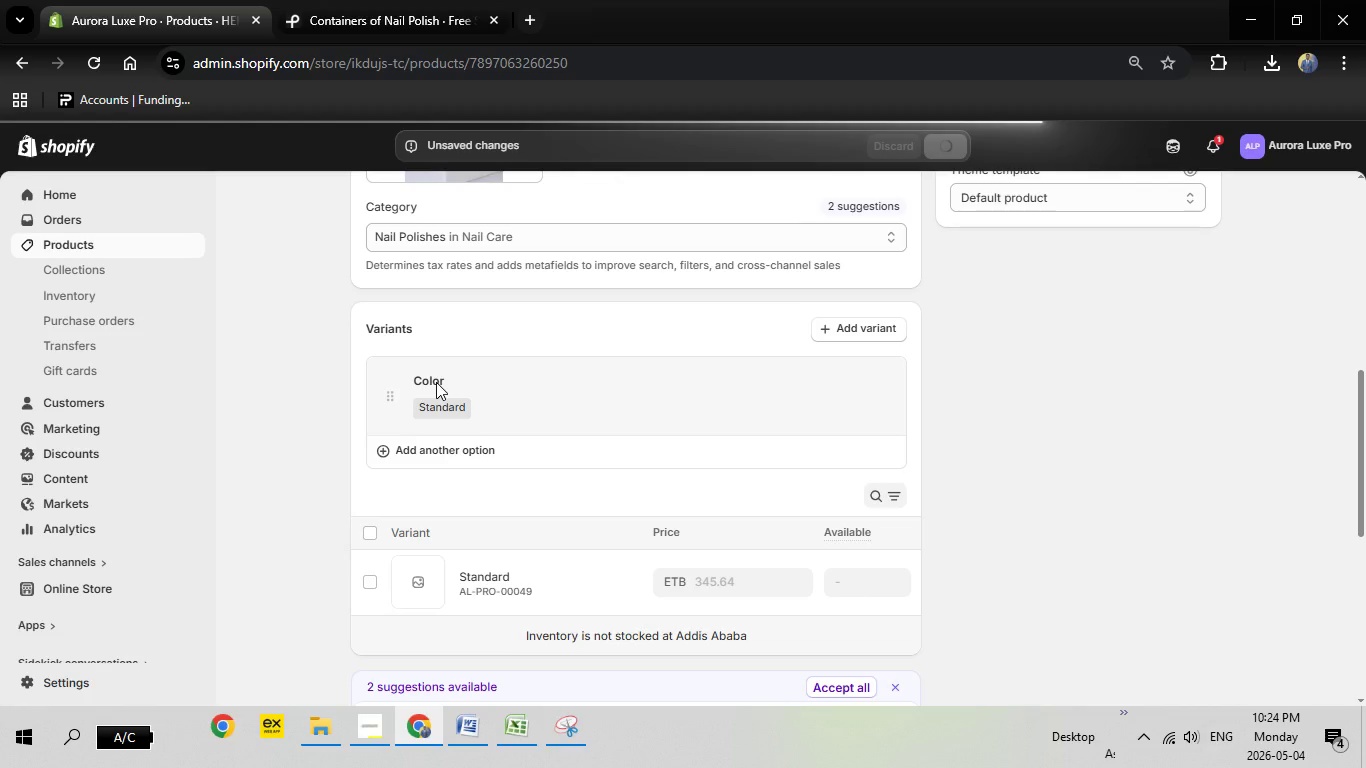 
mouse_move([473, 355])
 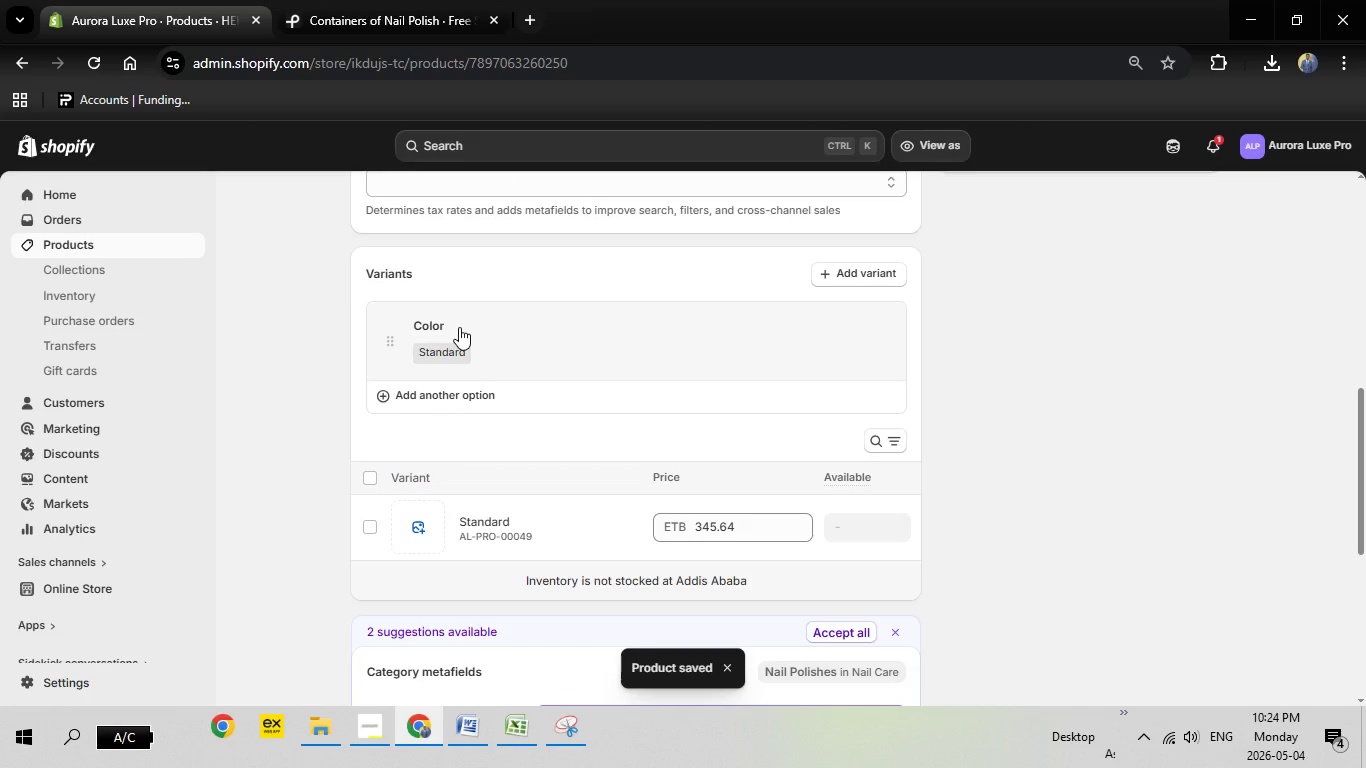 
left_click([459, 327])
 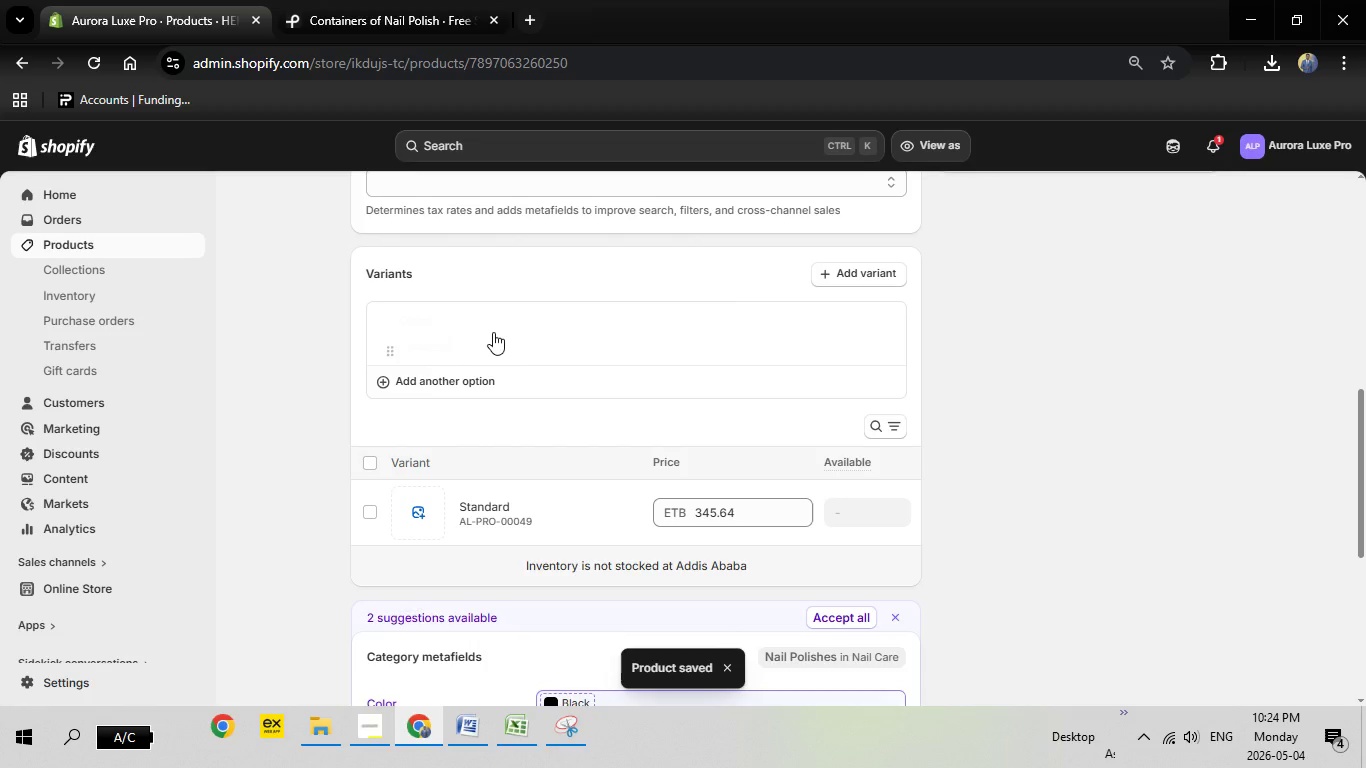 
mouse_move([500, 351])
 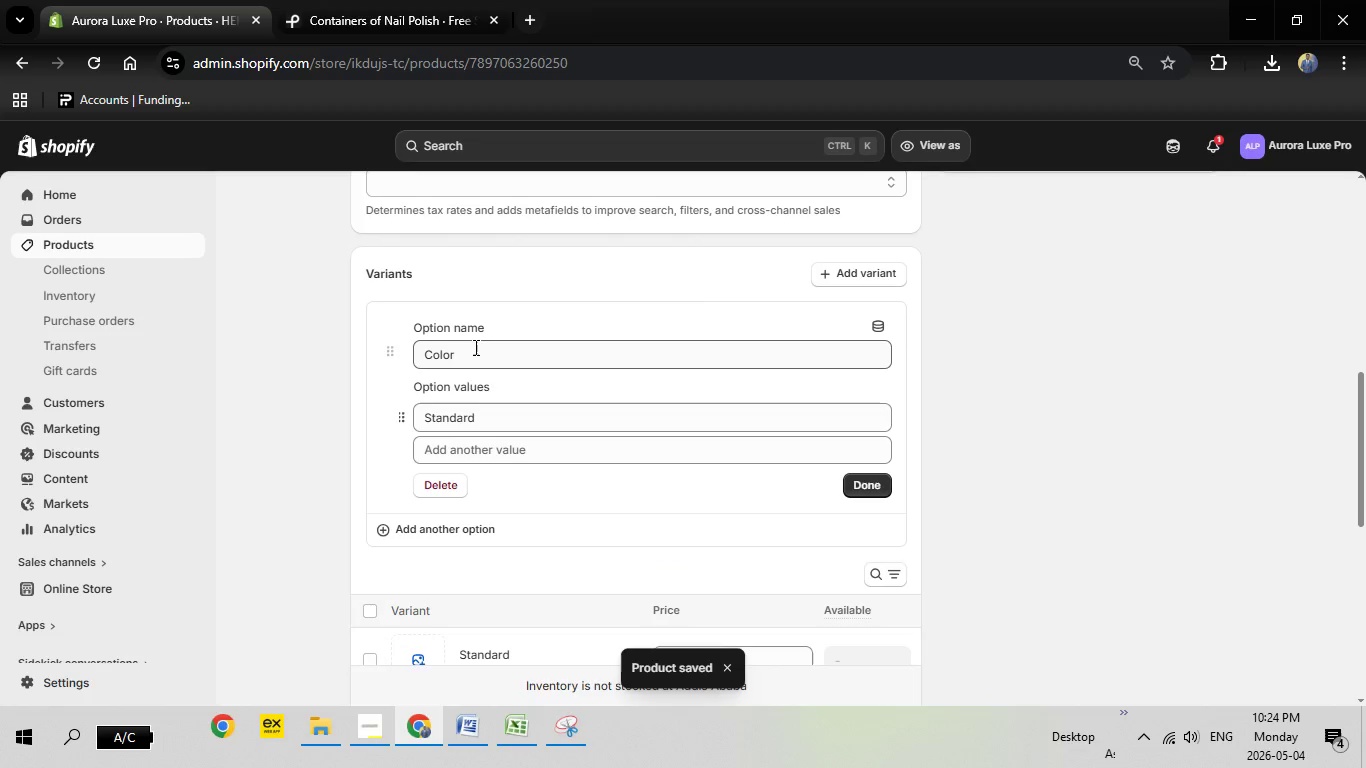 
left_click_drag(start_coordinate=[486, 348], to_coordinate=[408, 348])
 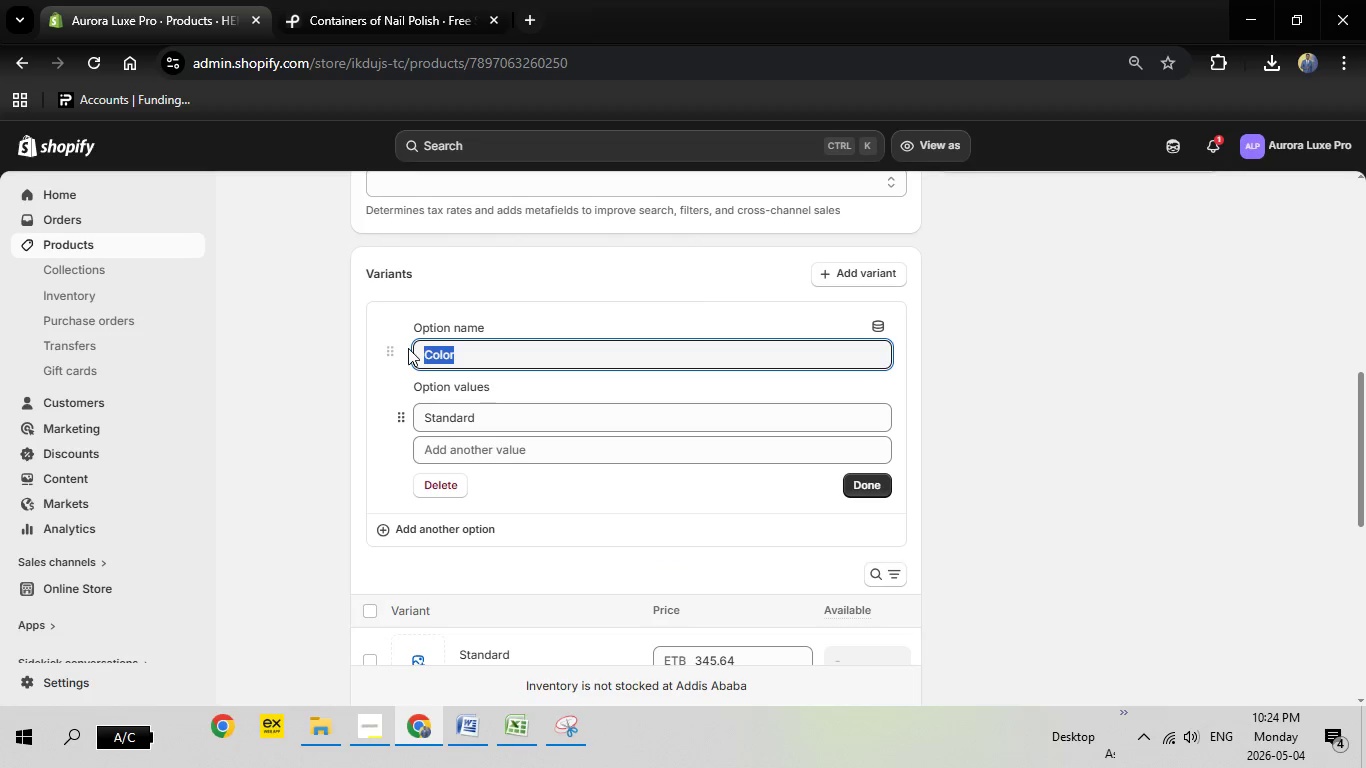 
key(Backspace)
type(Size)
 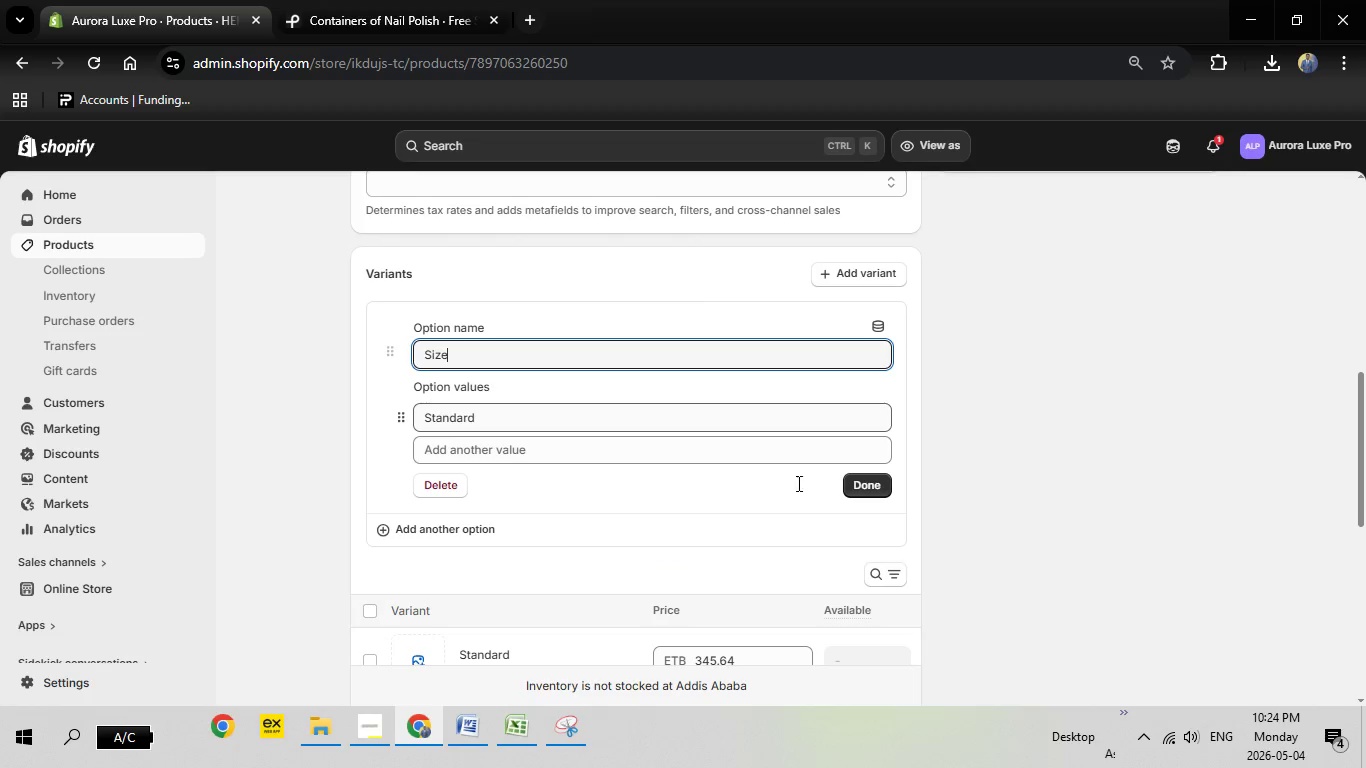 
left_click([881, 493])
 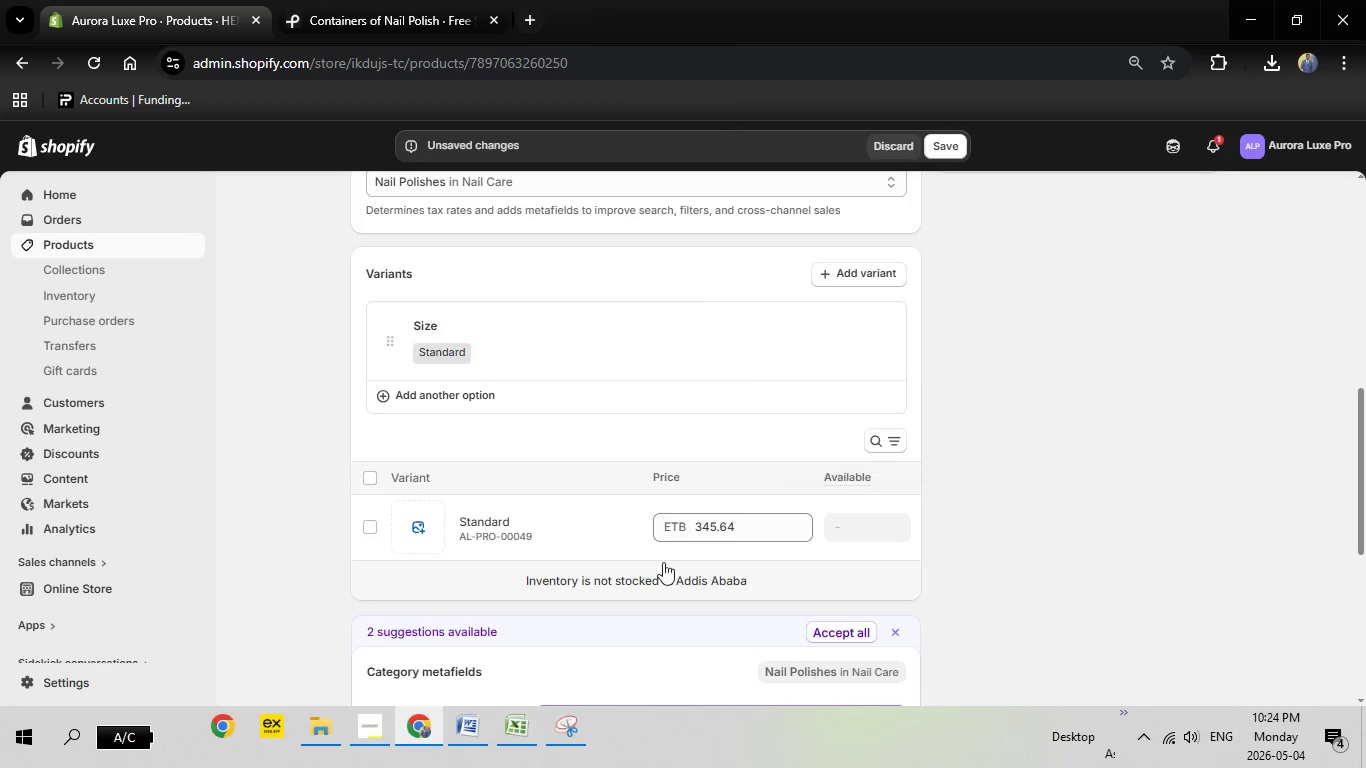 
wait(5.34)
 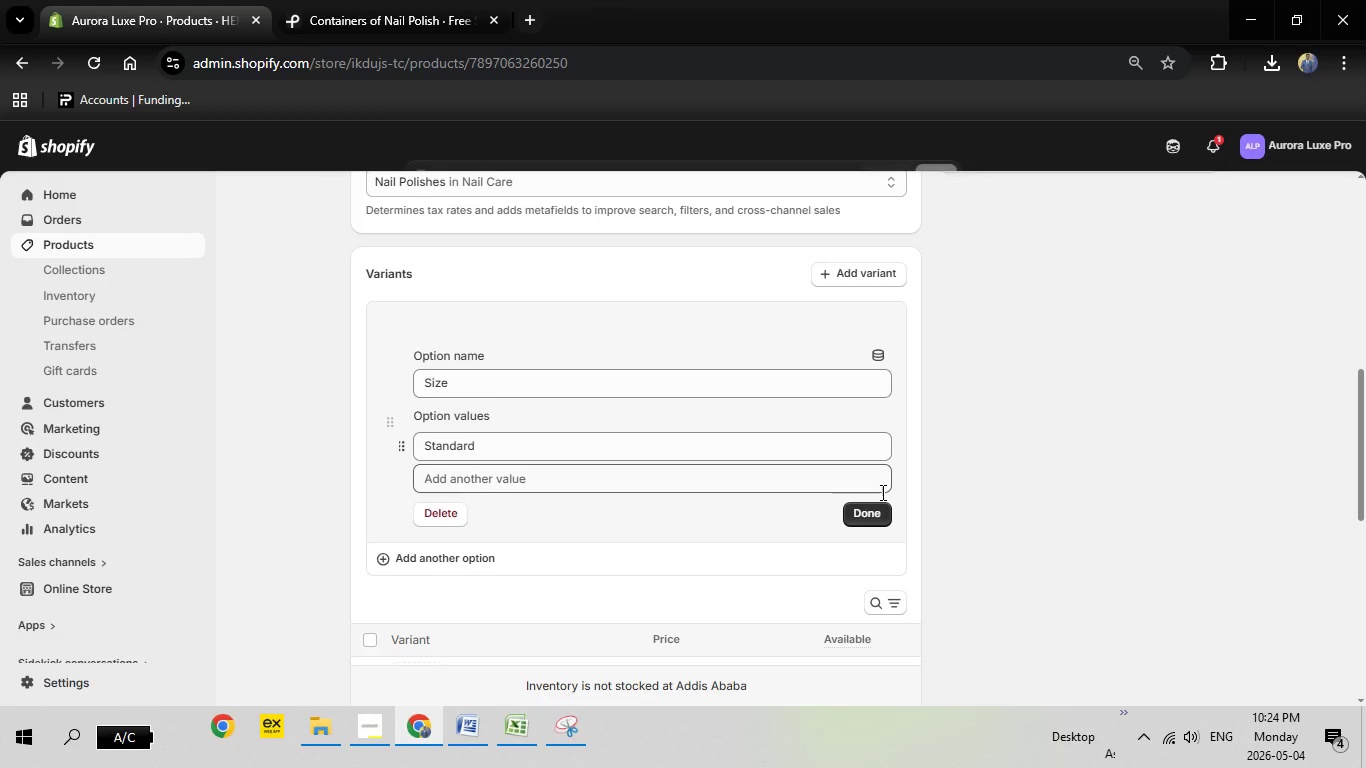 
left_click([466, 733])
 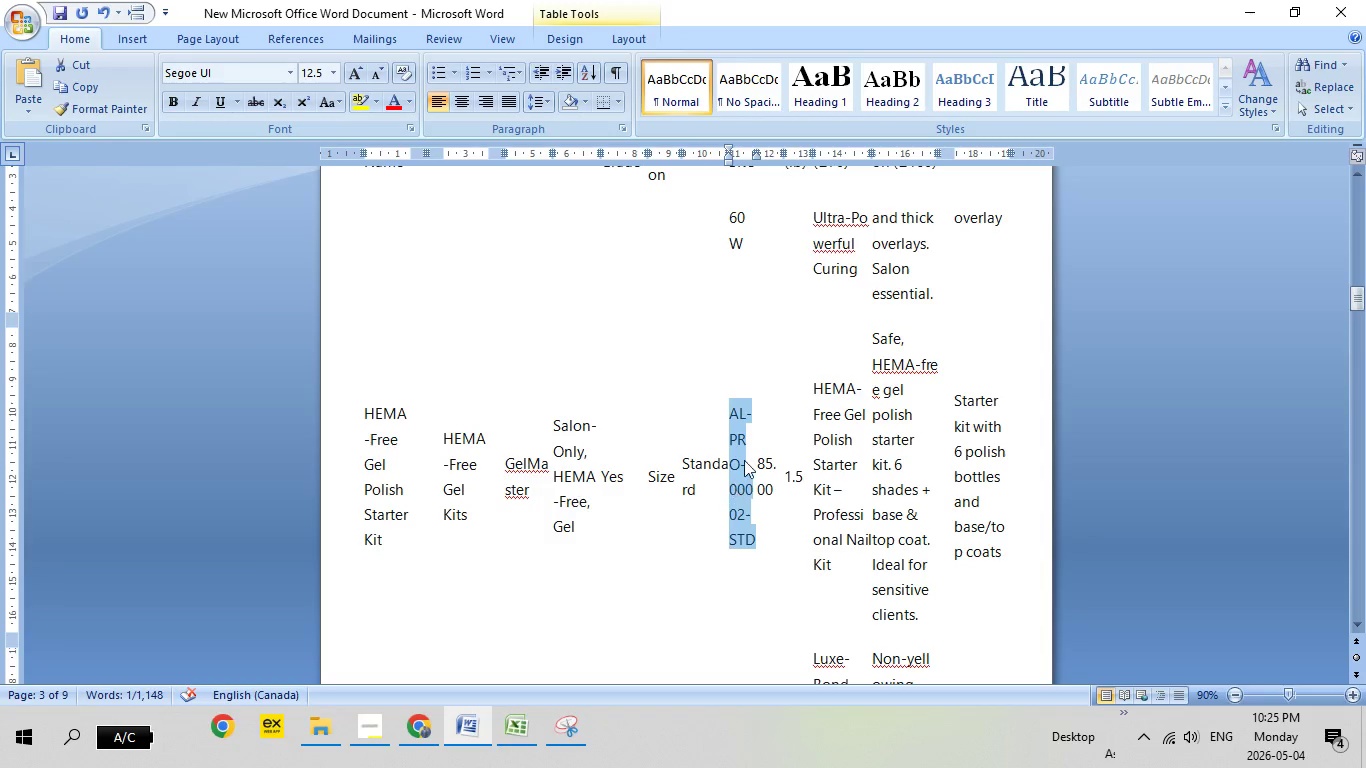 
right_click([738, 411])
 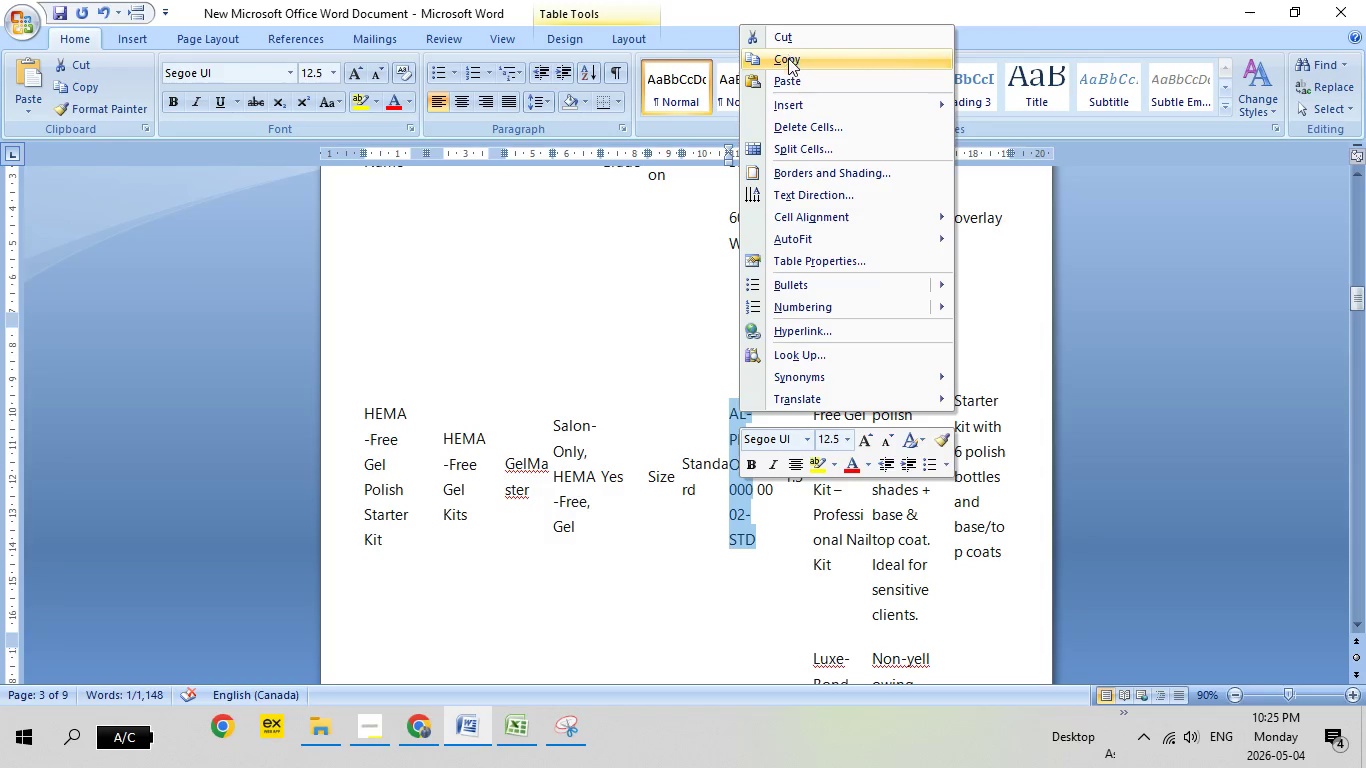 
left_click([786, 60])
 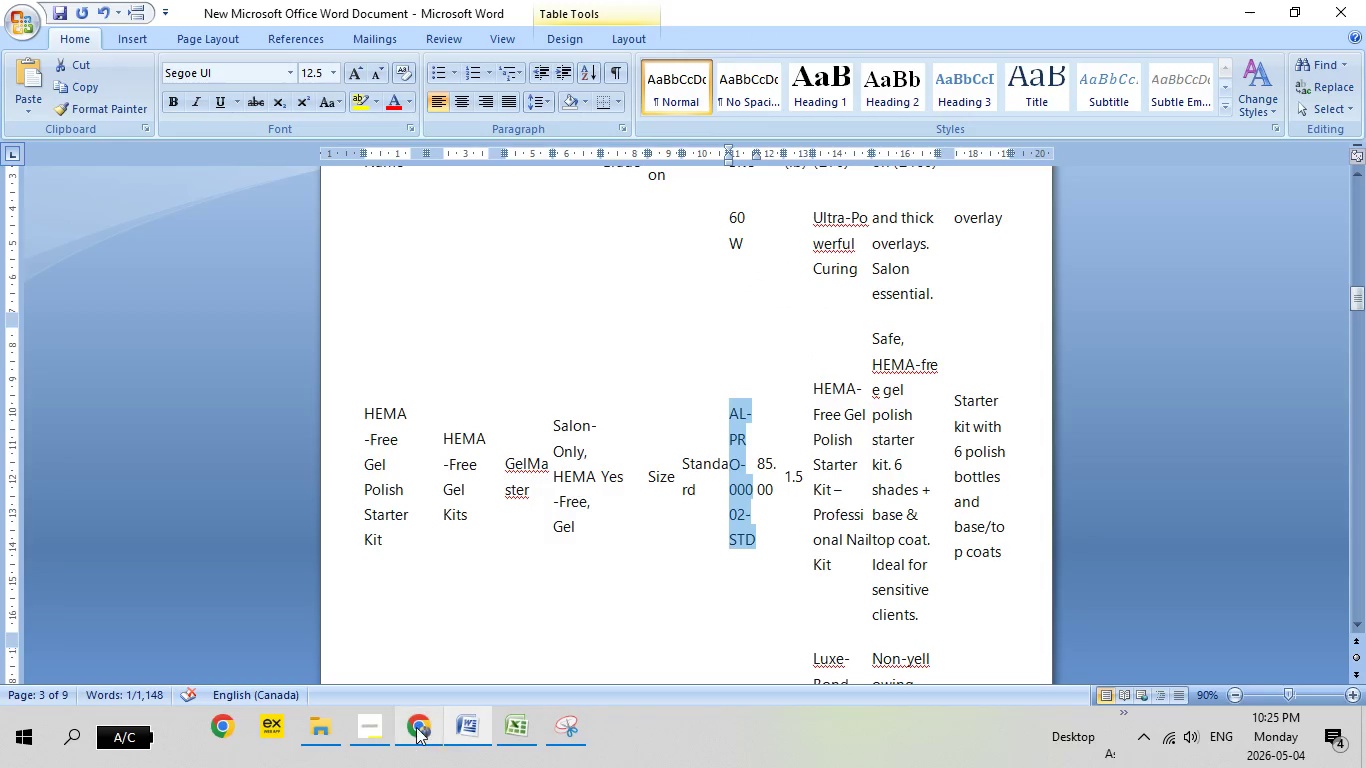 
left_click([416, 727])
 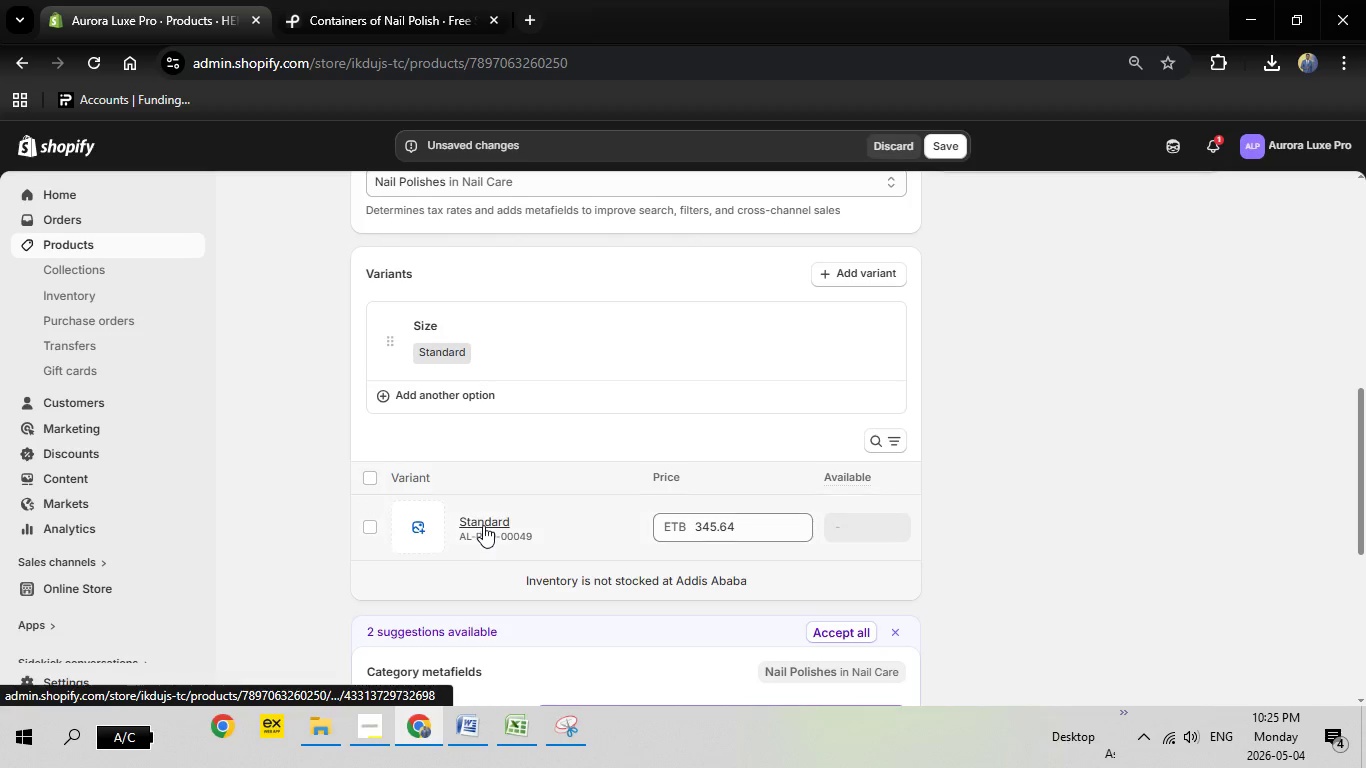 
left_click([483, 525])
 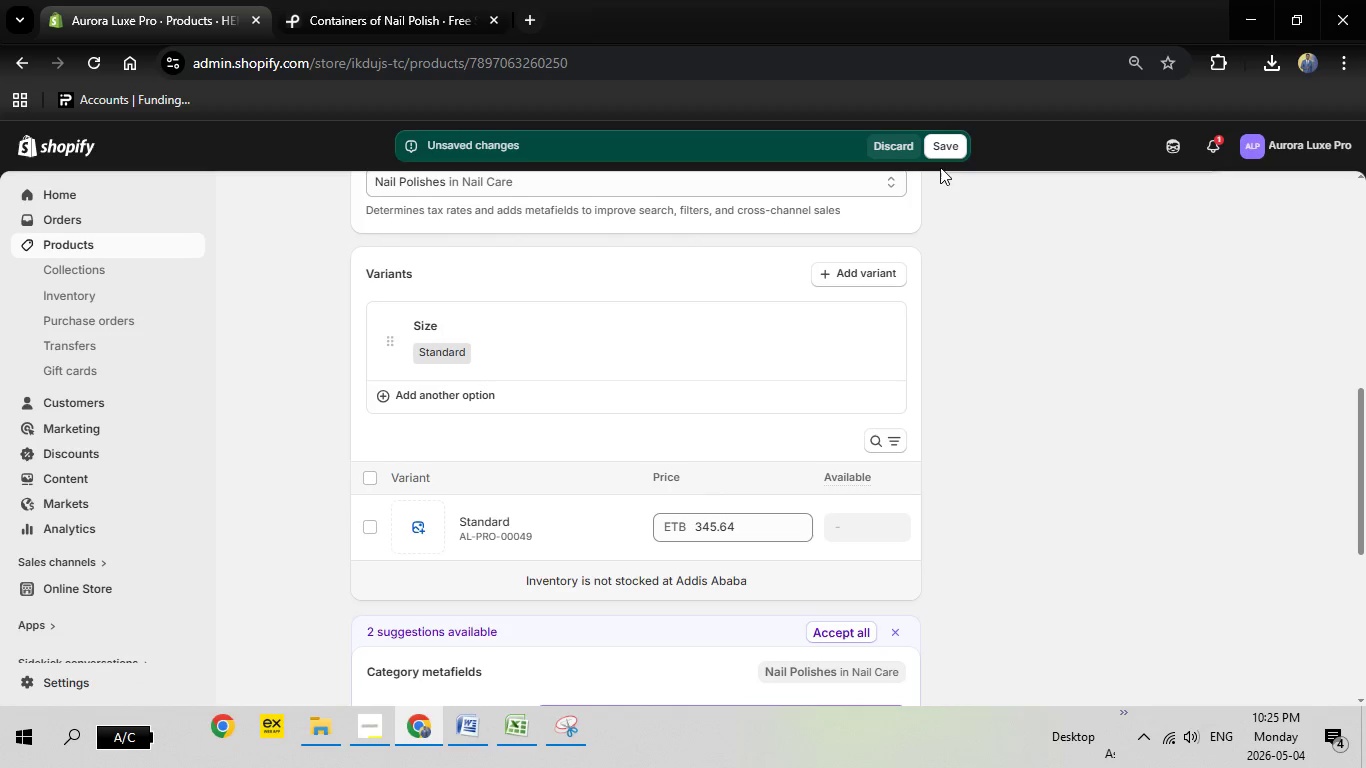 
left_click([941, 147])
 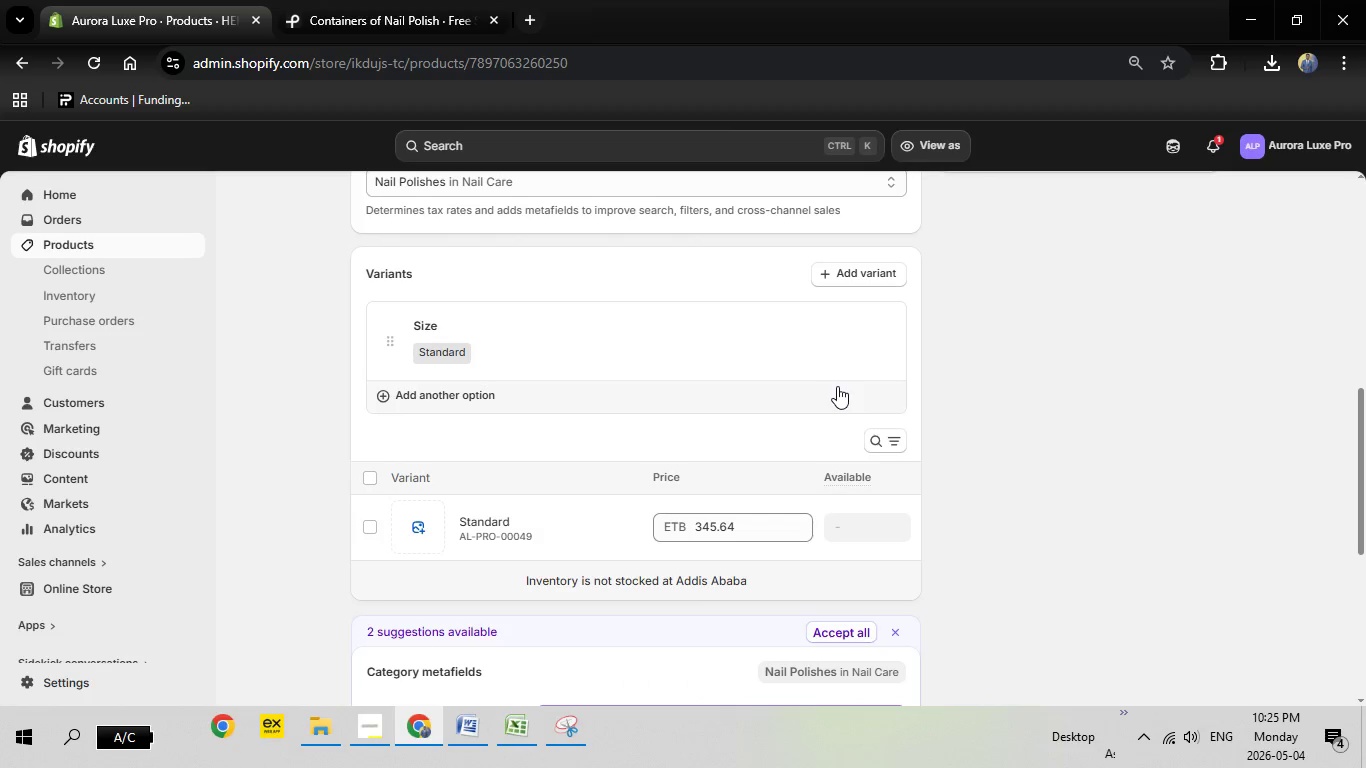 
wait(28.09)
 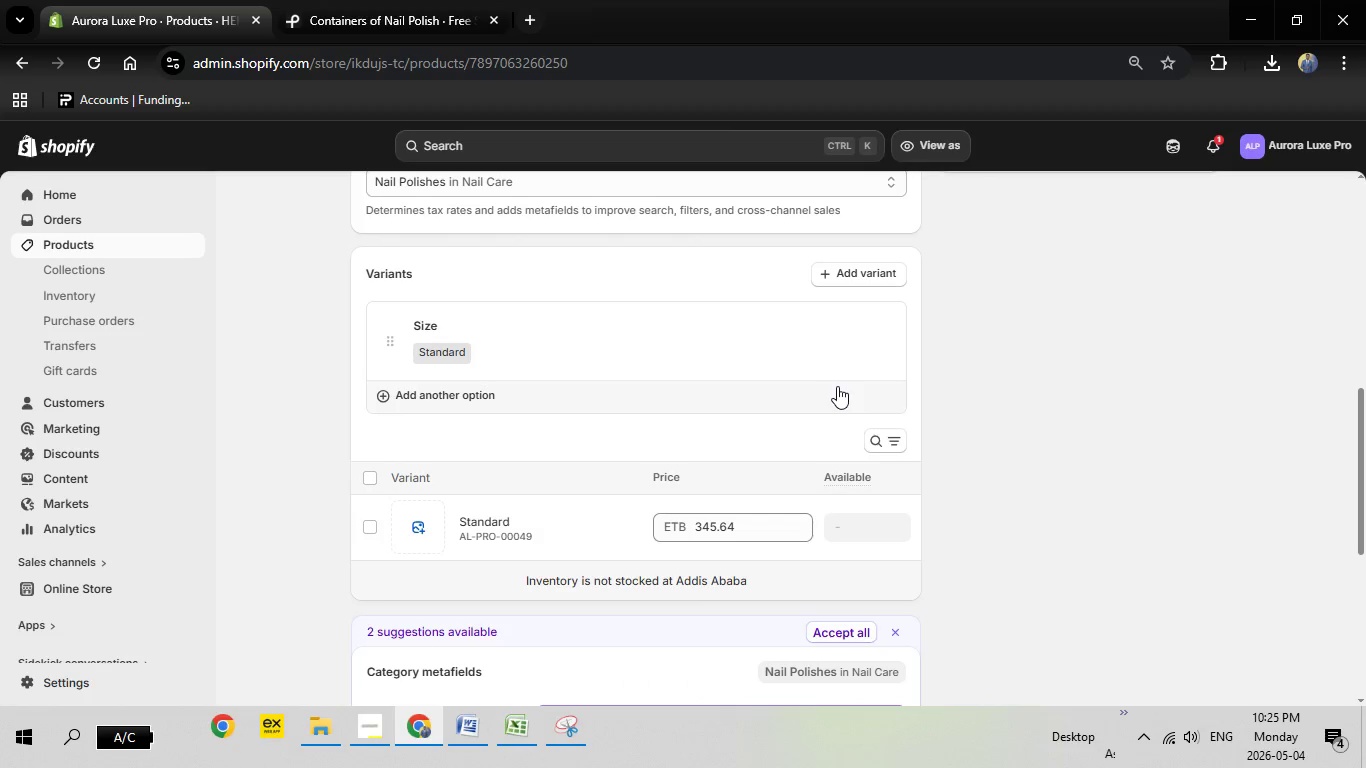 
left_click([468, 522])
 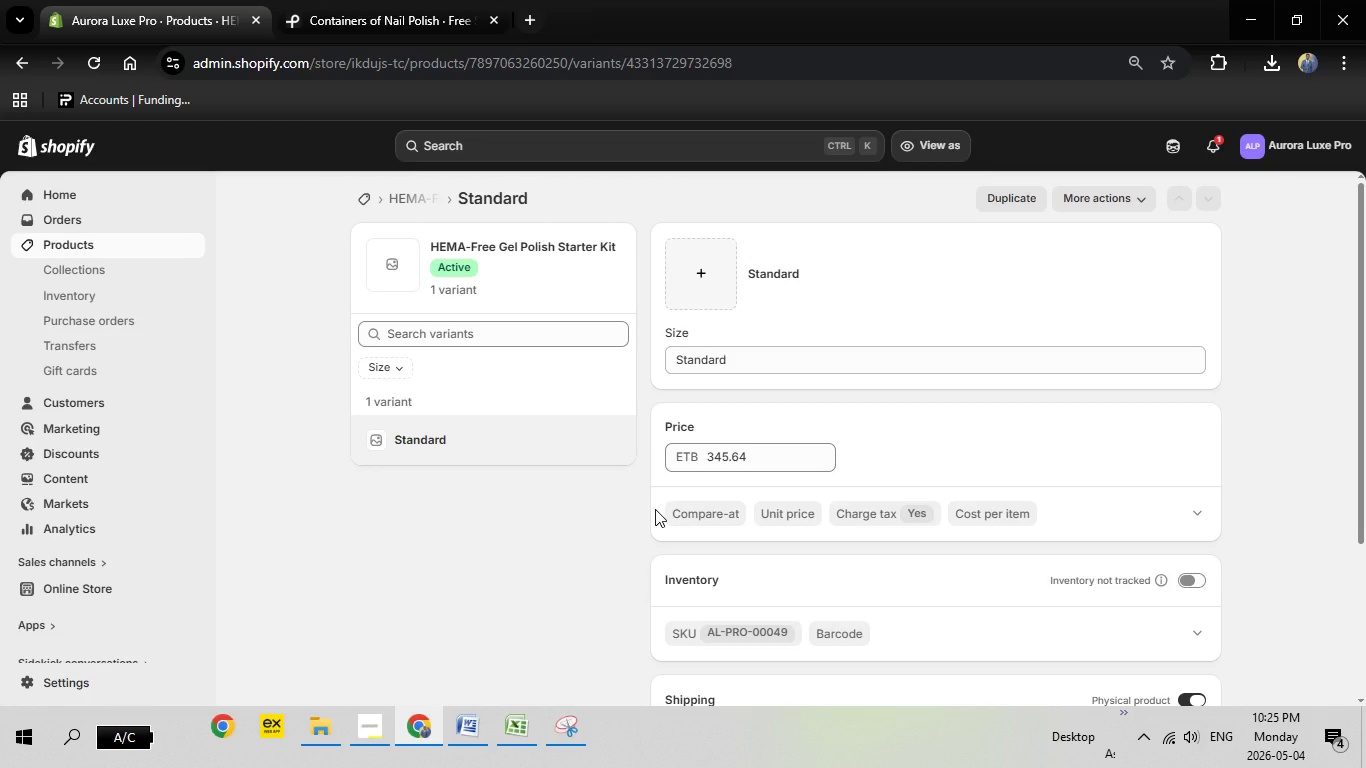 
wait(23.45)
 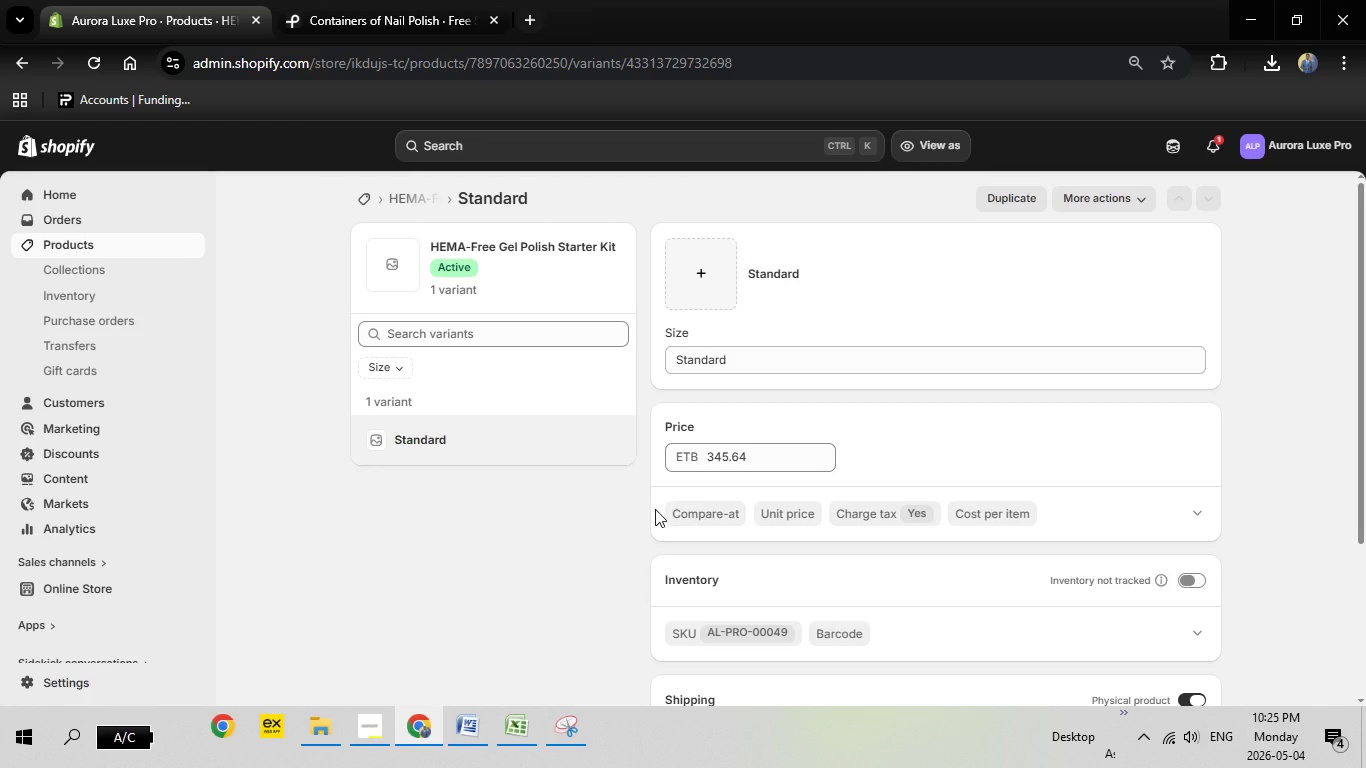 
scroll: coordinate [772, 453], scroll_direction: down, amount: 1.0
 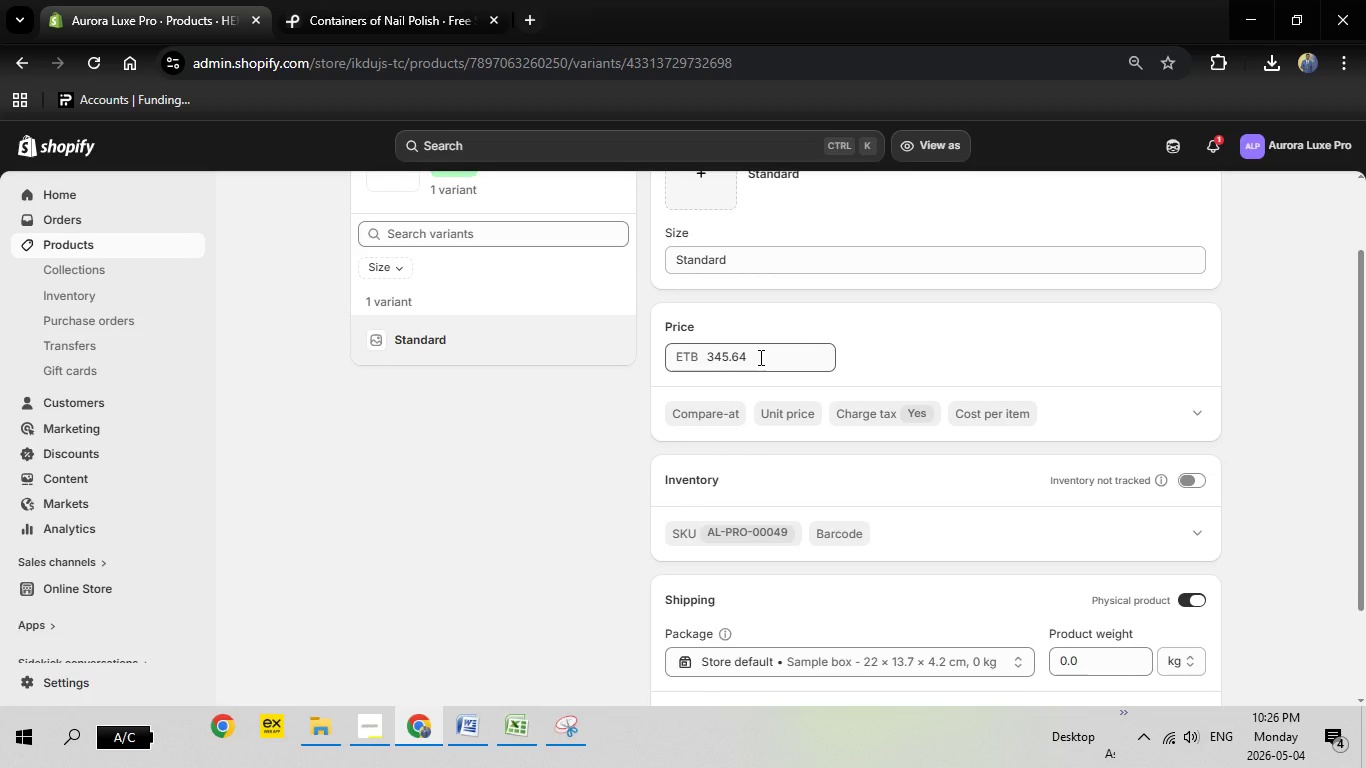 
left_click_drag(start_coordinate=[759, 357], to_coordinate=[688, 357])
 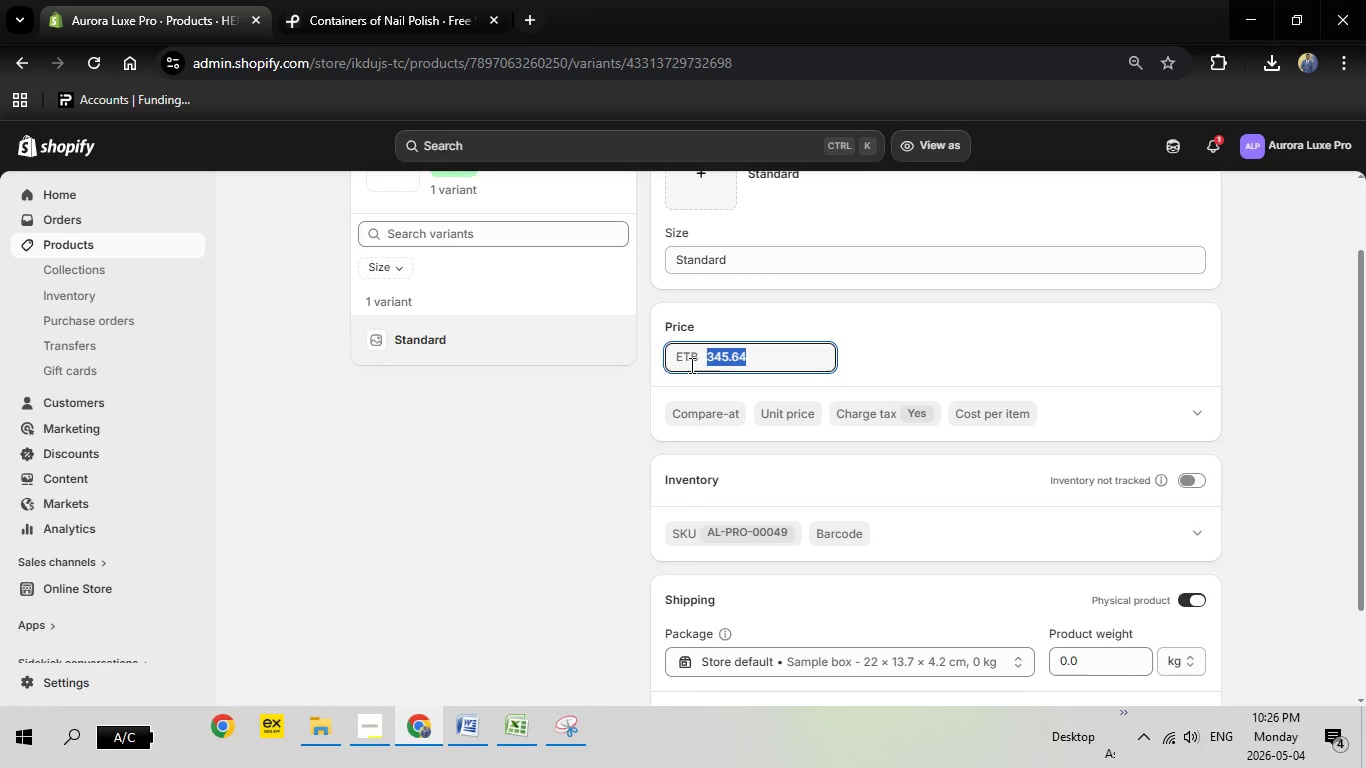 
key(Backspace)
 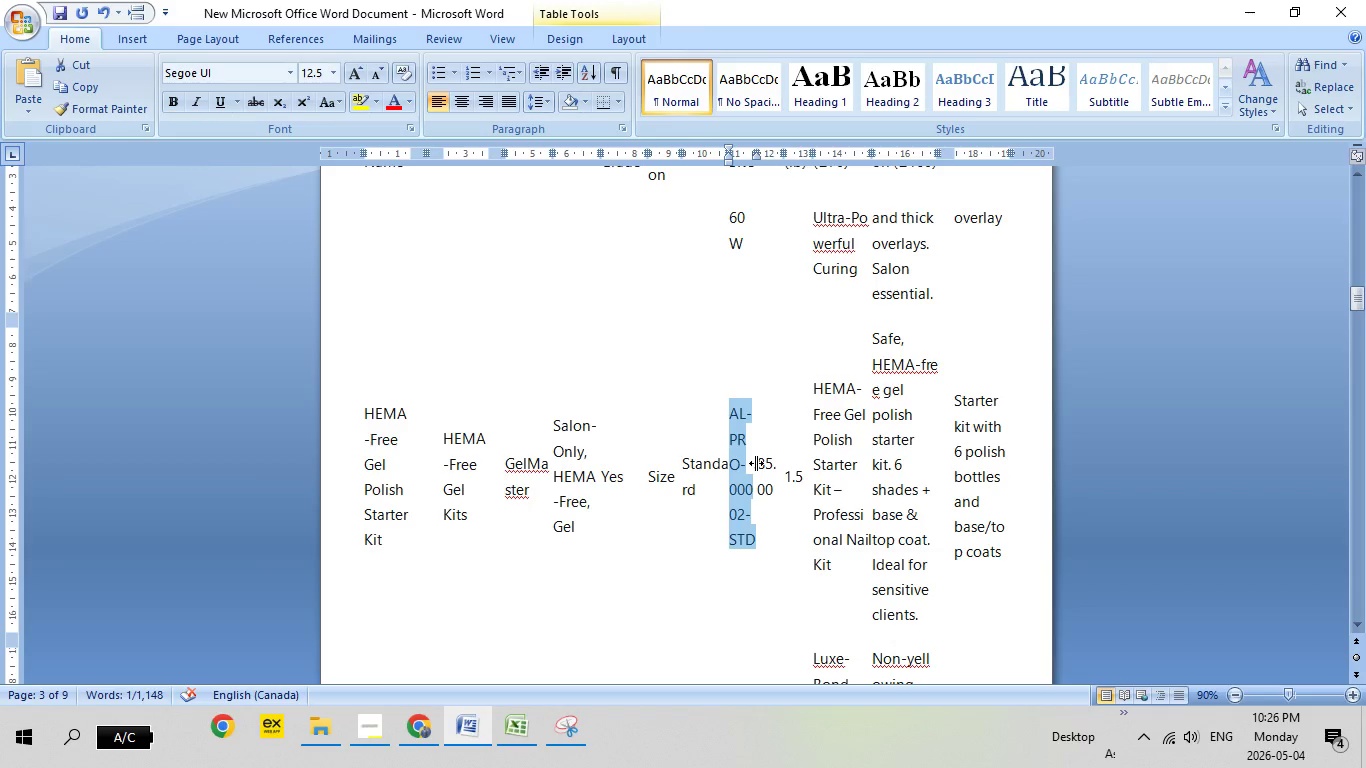 
left_click_drag(start_coordinate=[759, 464], to_coordinate=[774, 490])
 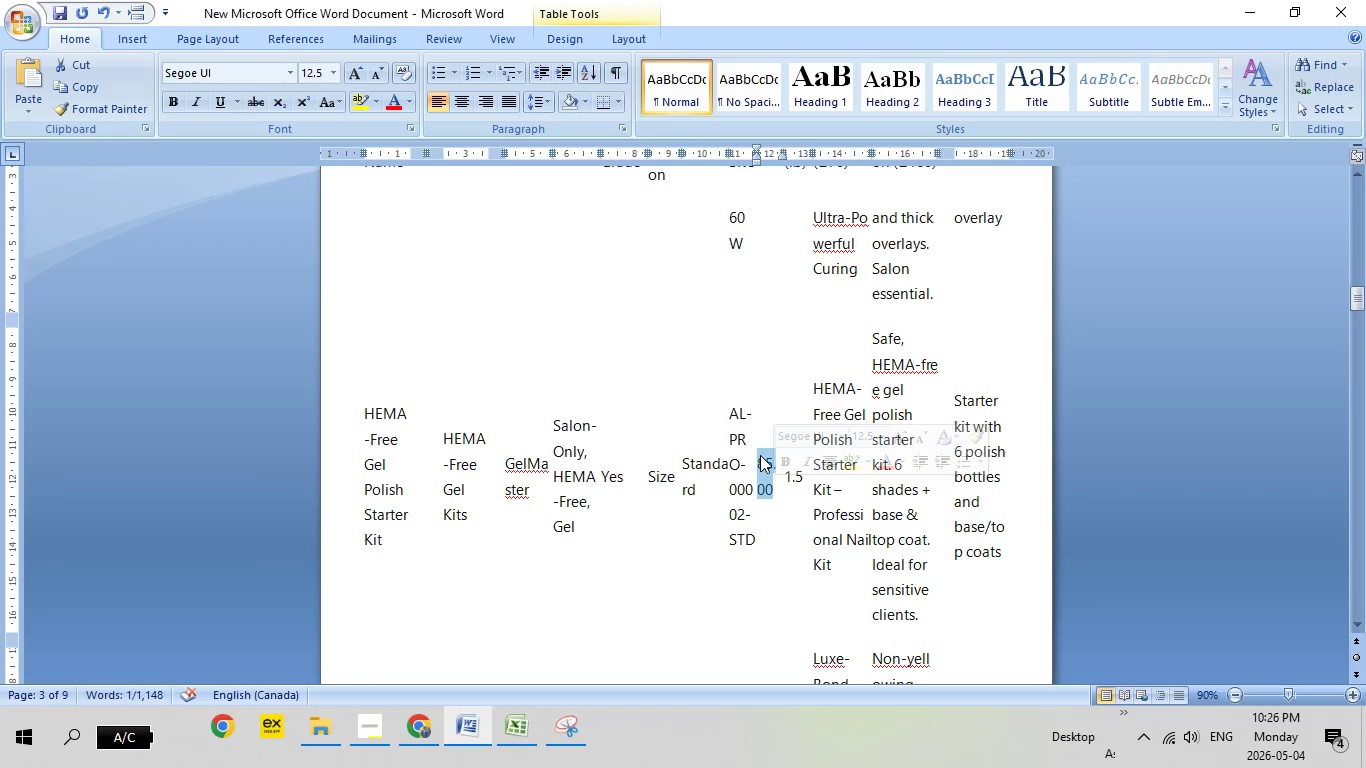 
right_click([760, 455])
 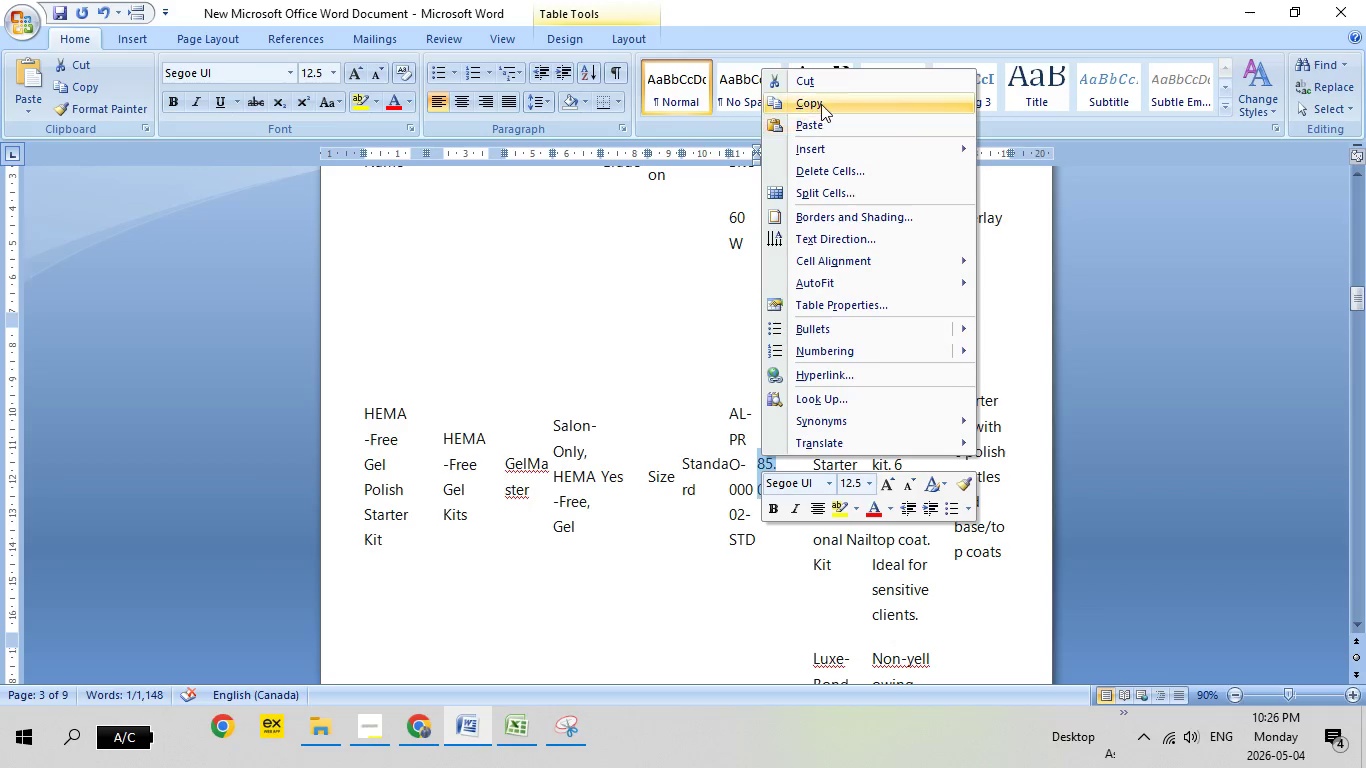 
left_click([821, 104])
 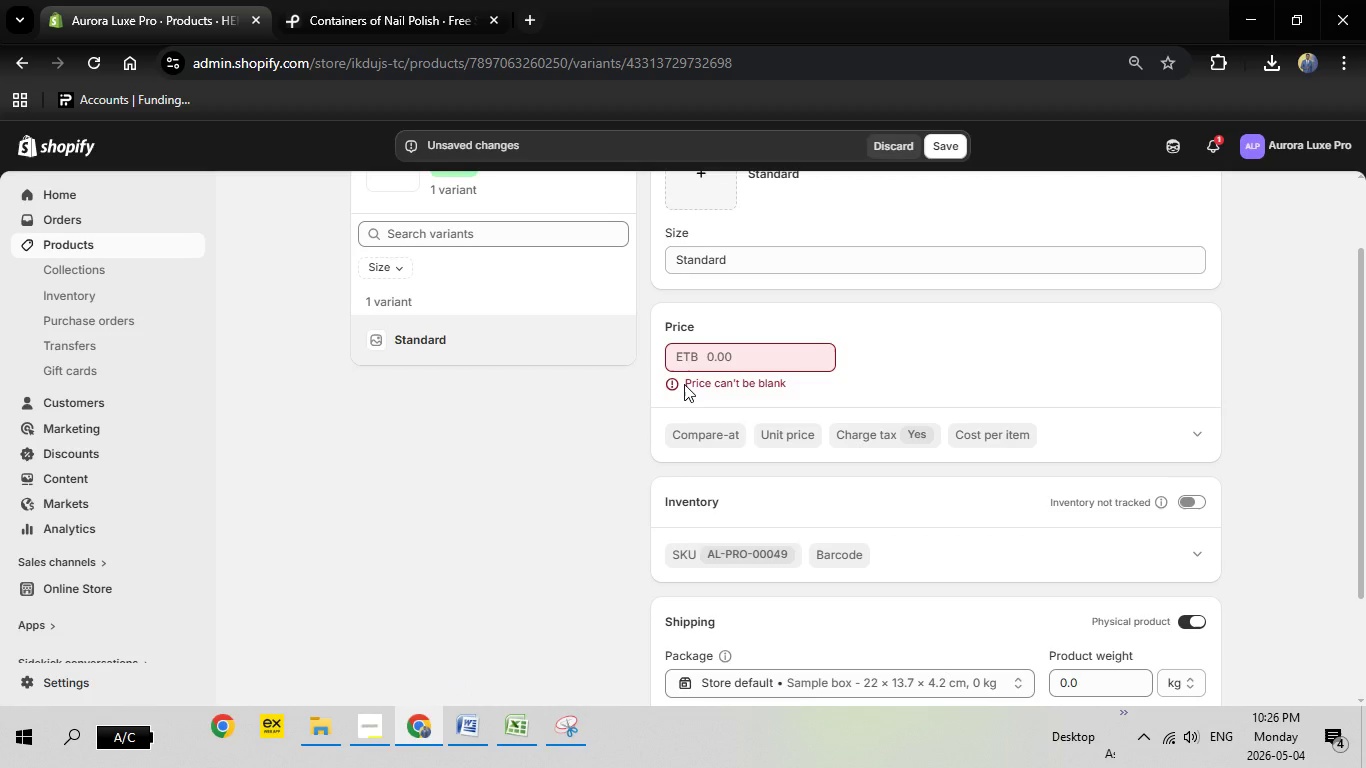 
left_click([702, 359])
 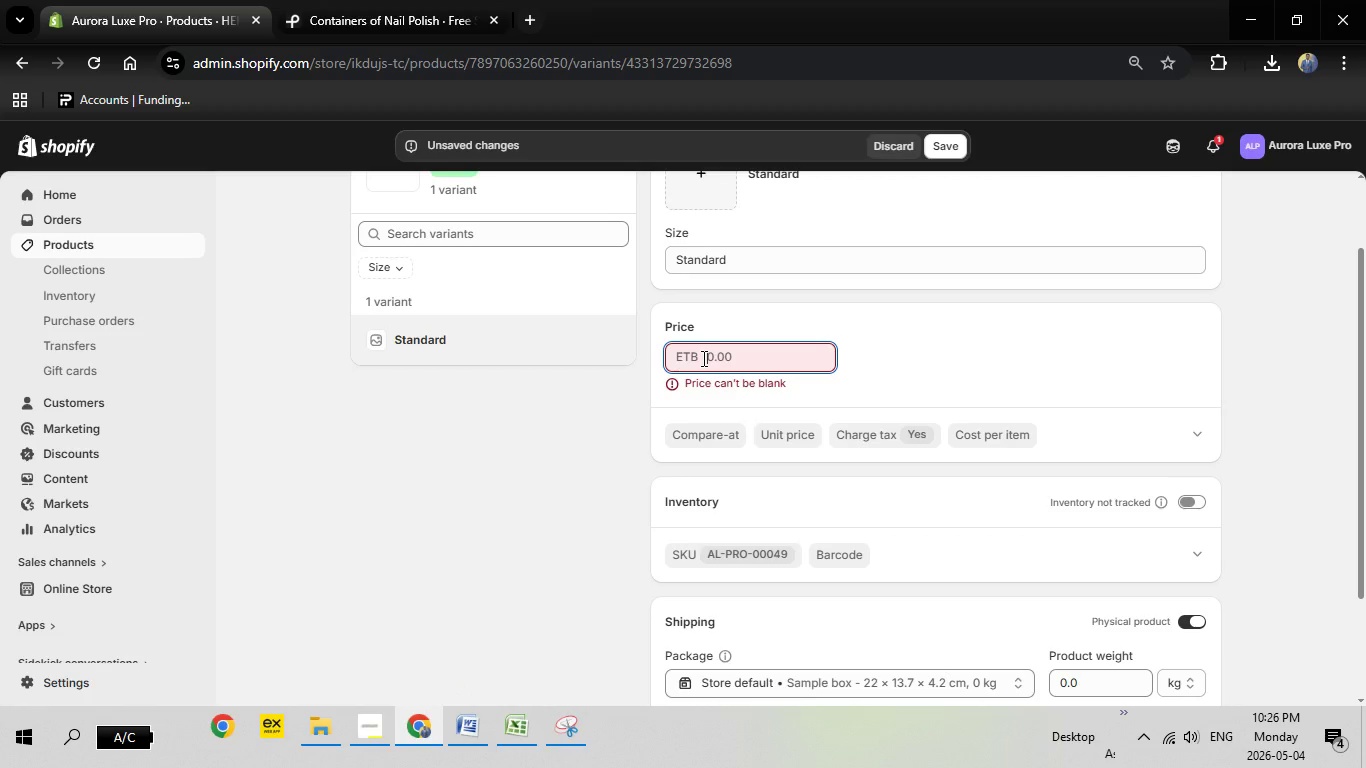 
right_click([702, 358])
 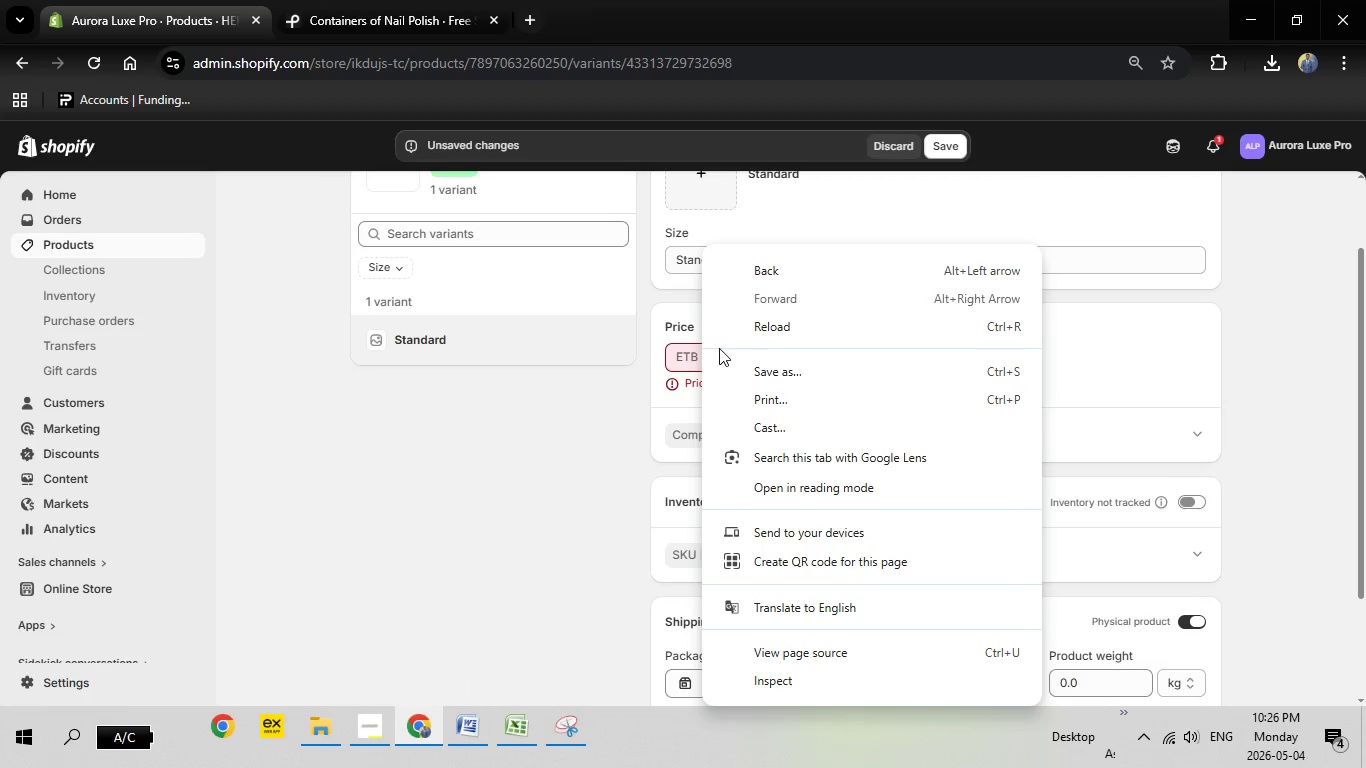 
left_click([659, 321])
 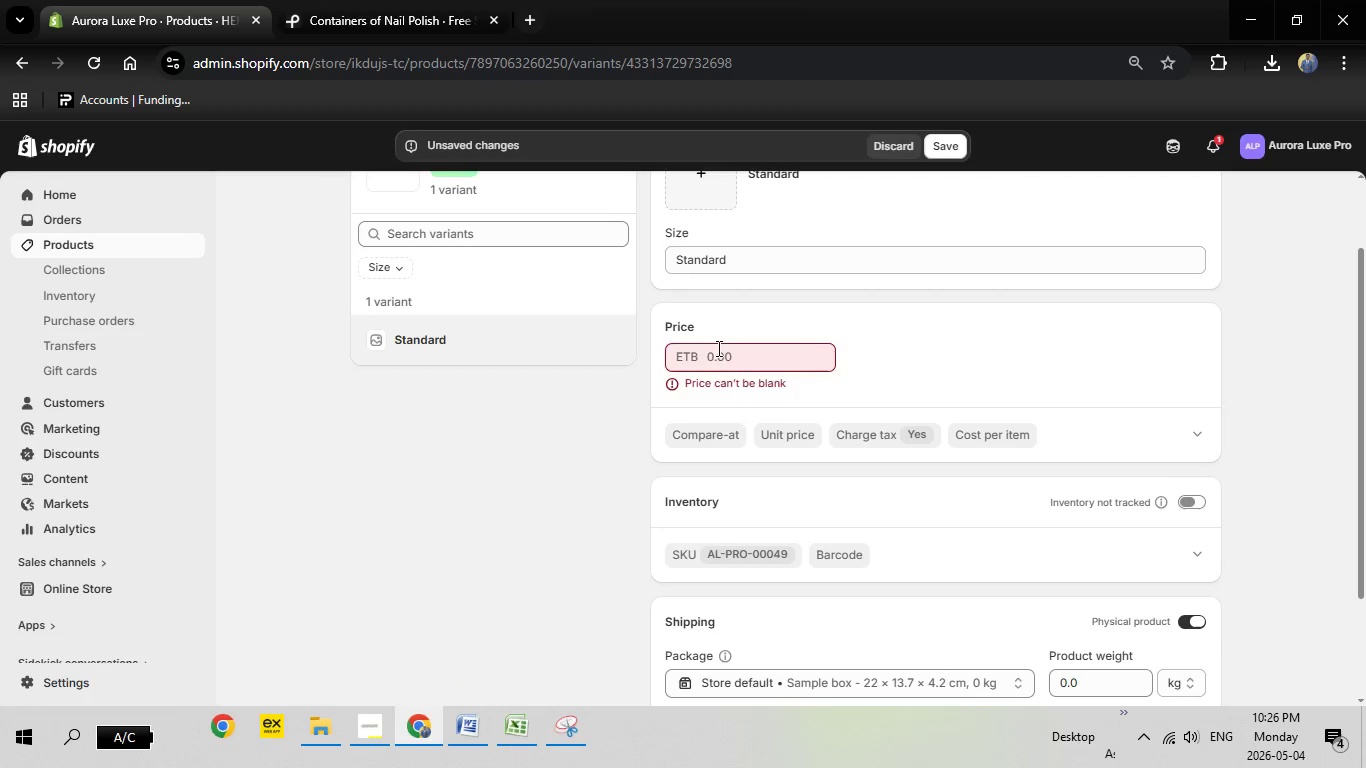 
right_click([717, 348])
 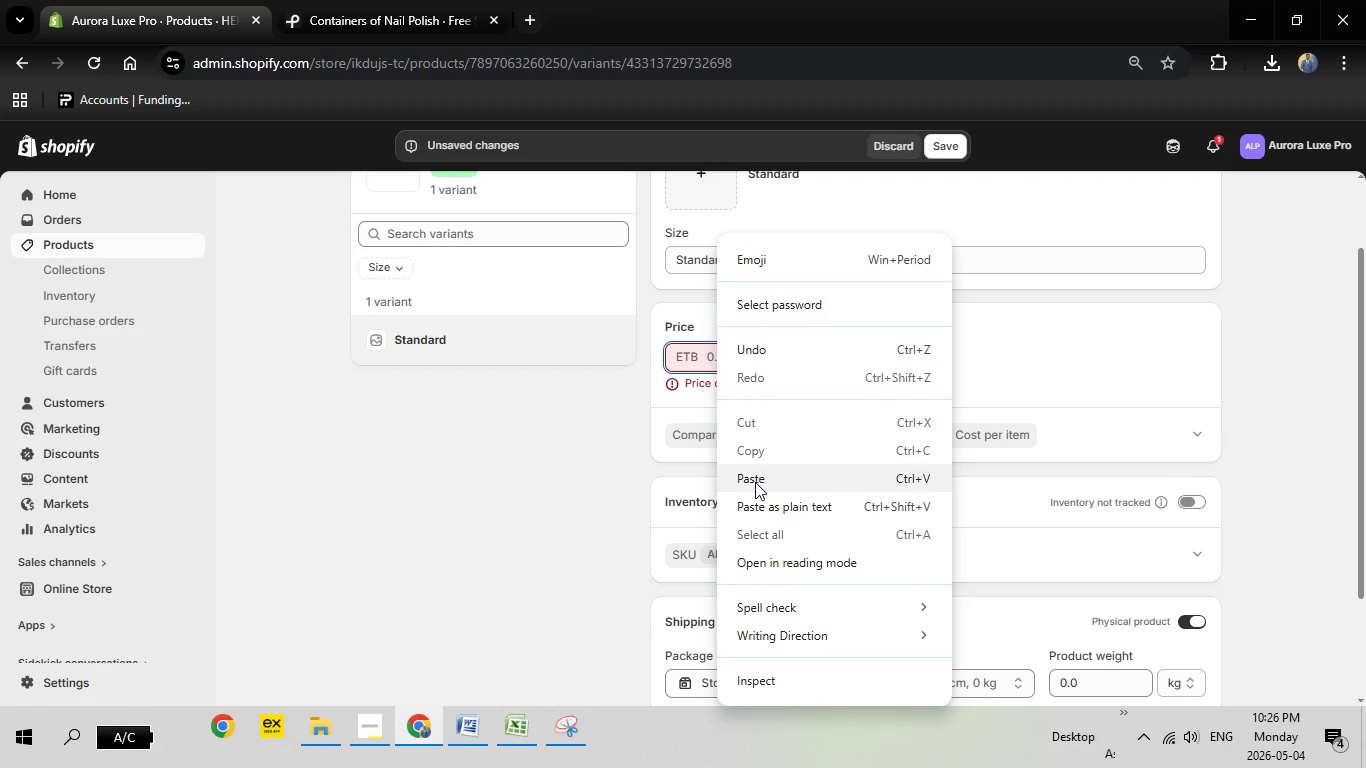 
left_click([755, 482])
 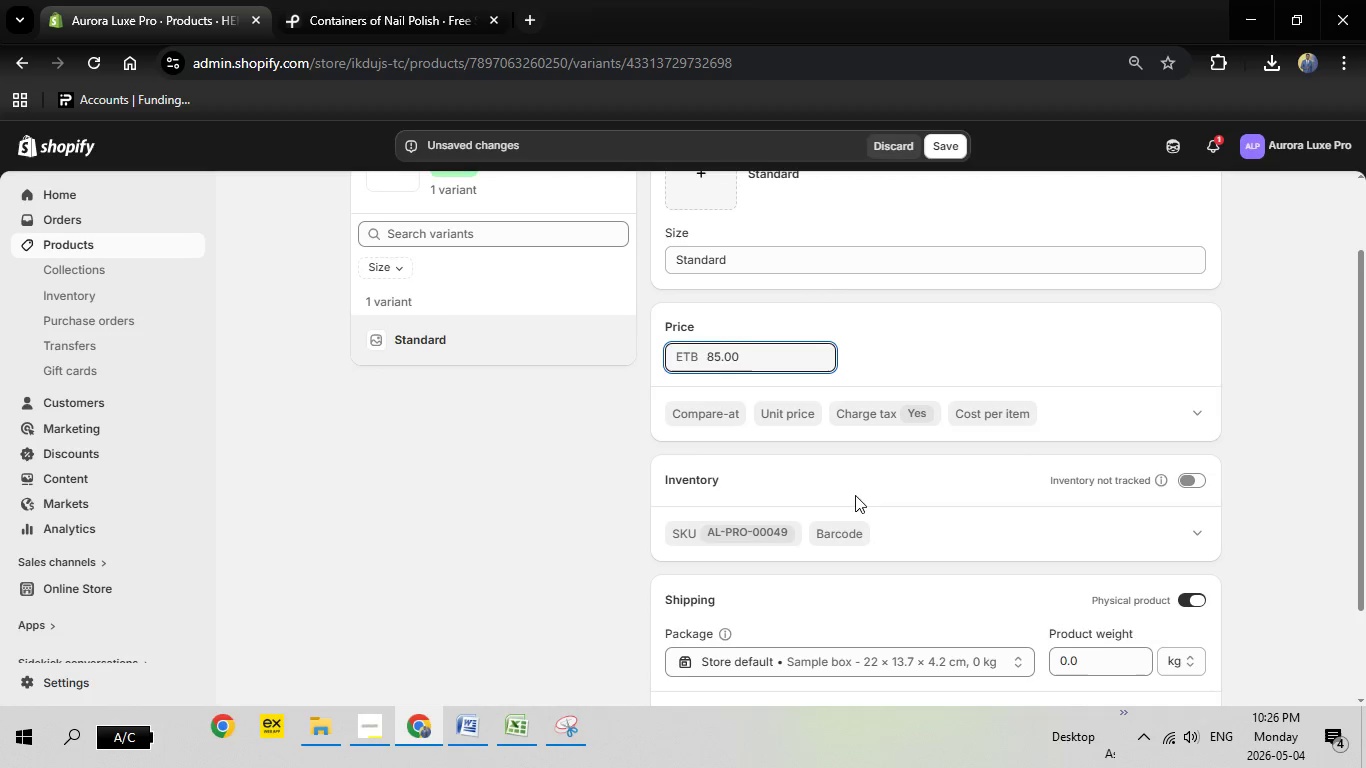 
scroll: coordinate [866, 516], scroll_direction: down, amount: 2.0
 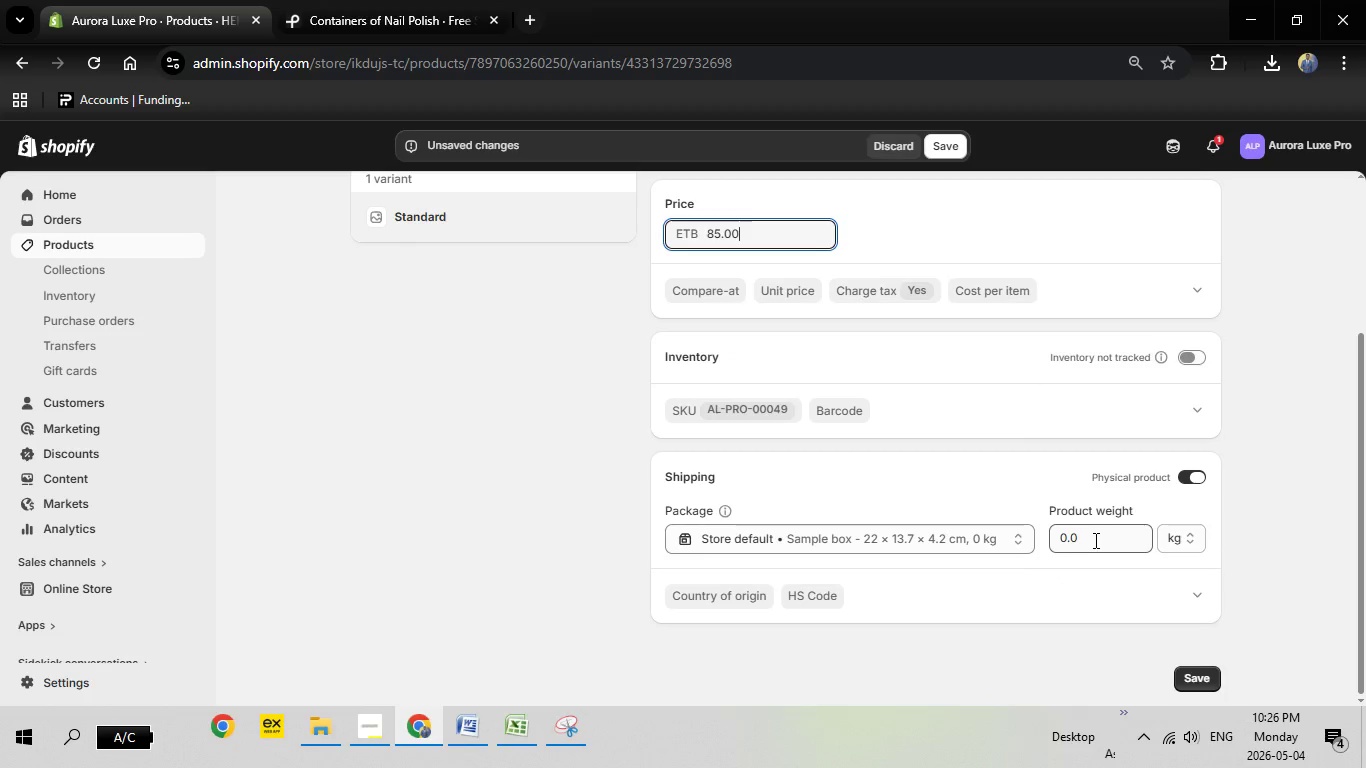 
left_click_drag(start_coordinate=[1094, 540], to_coordinate=[1022, 537])
 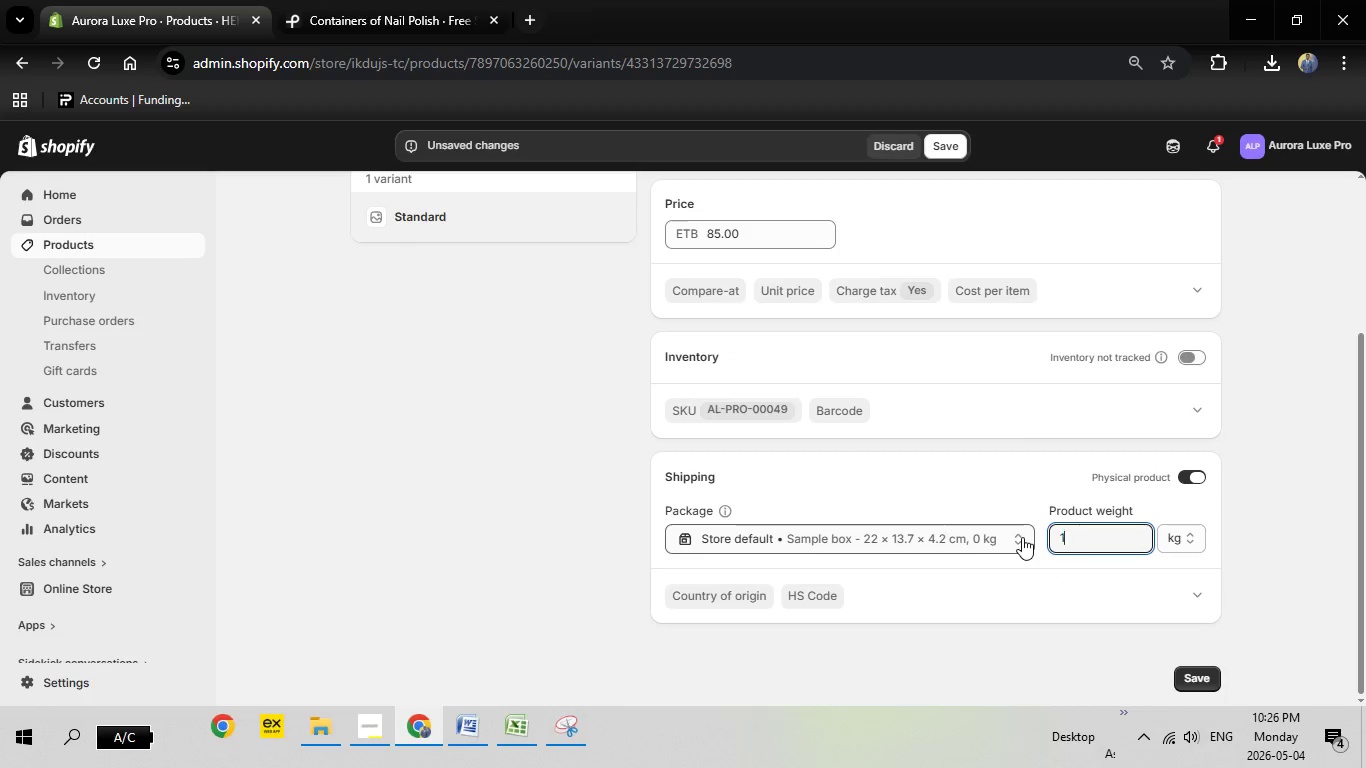 
key(1)
 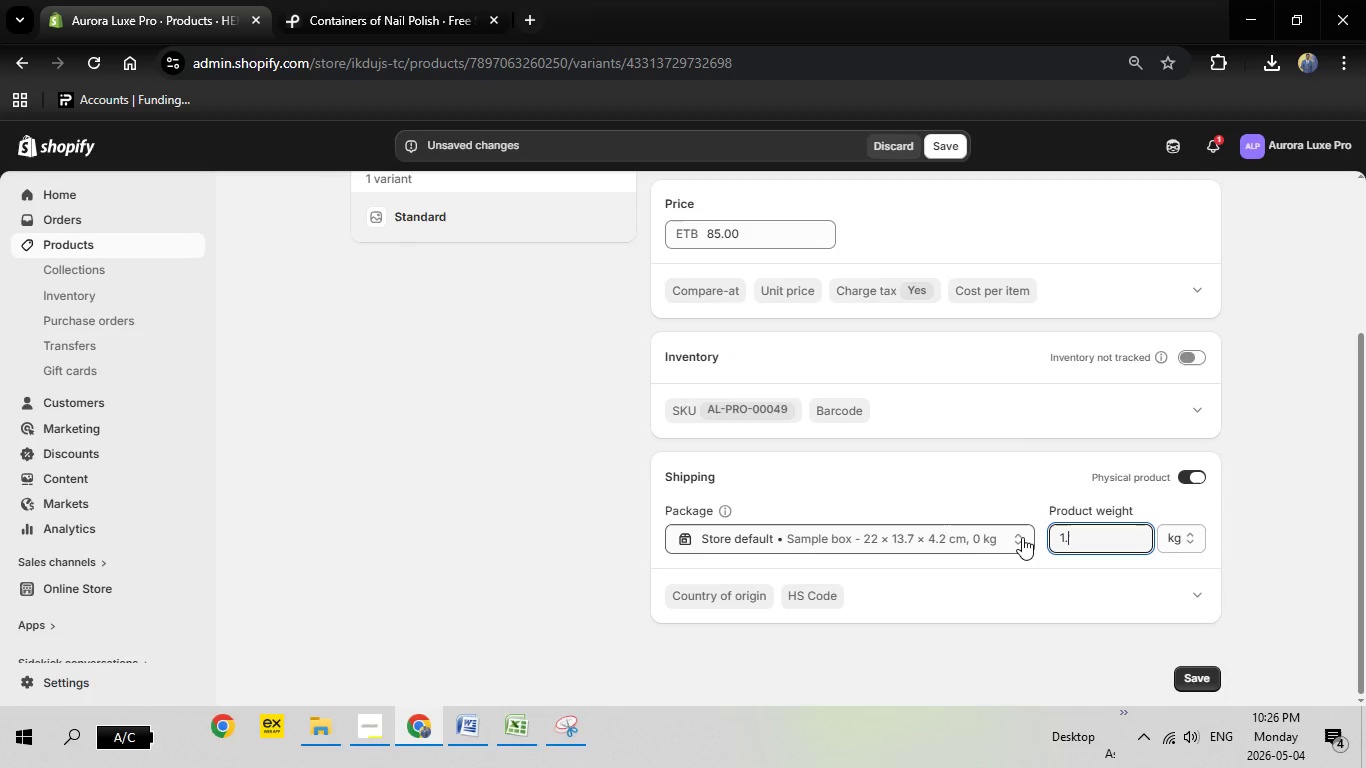 
key(Period)
 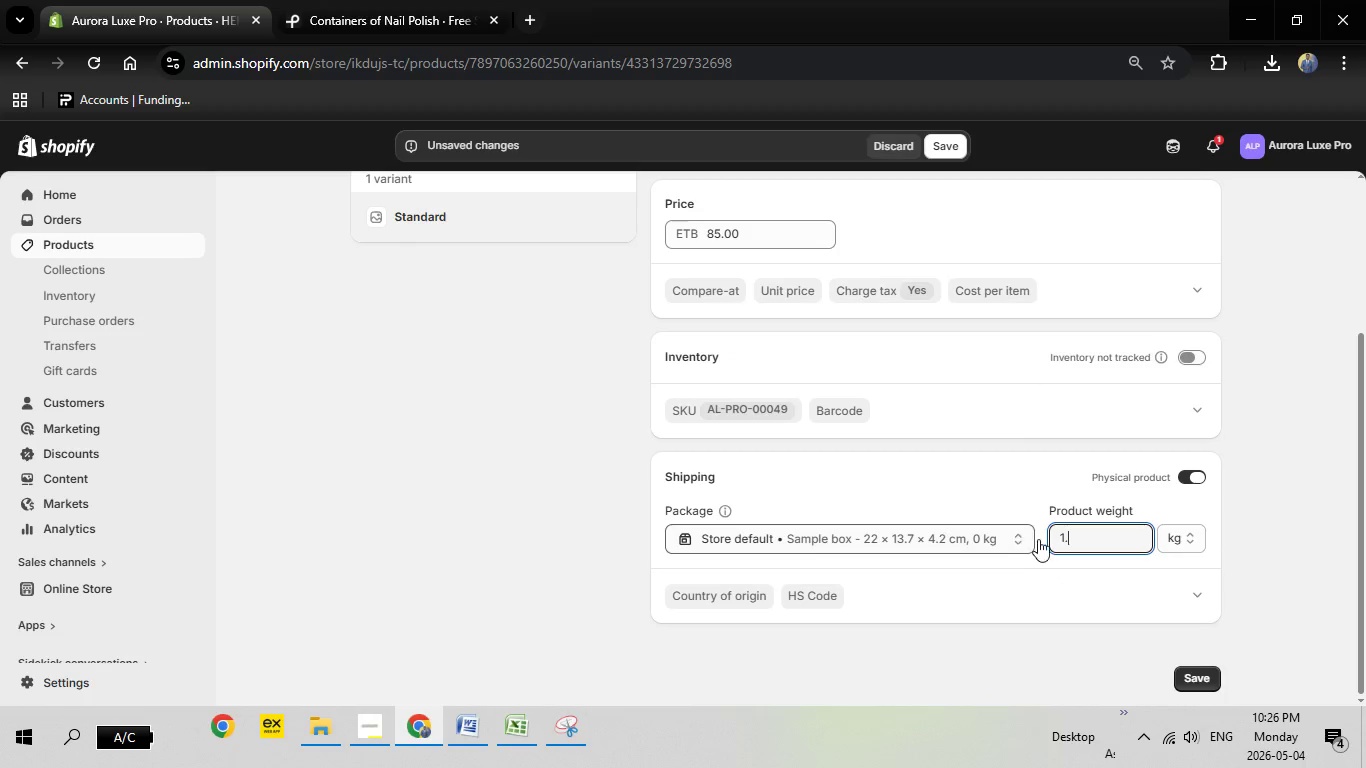 
key(5)
 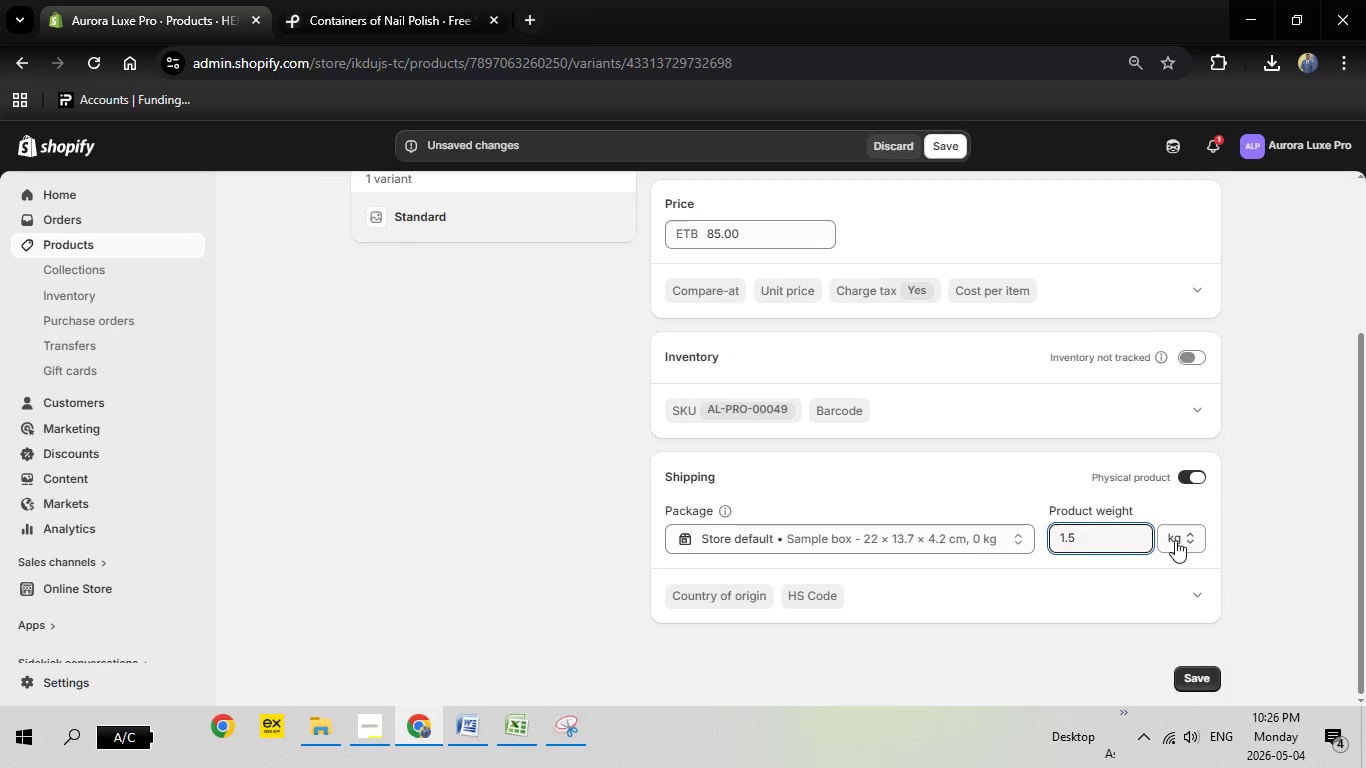 
left_click([1175, 540])
 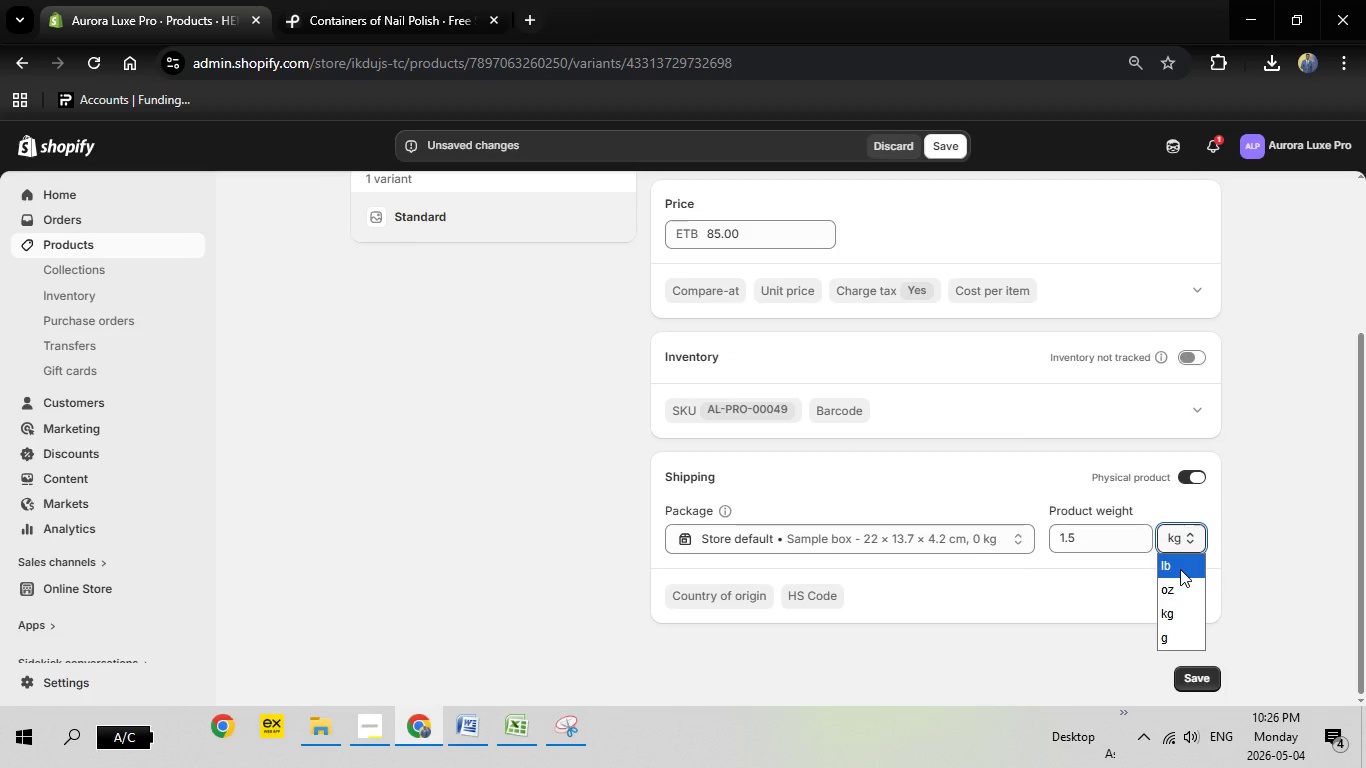 
left_click([1179, 569])
 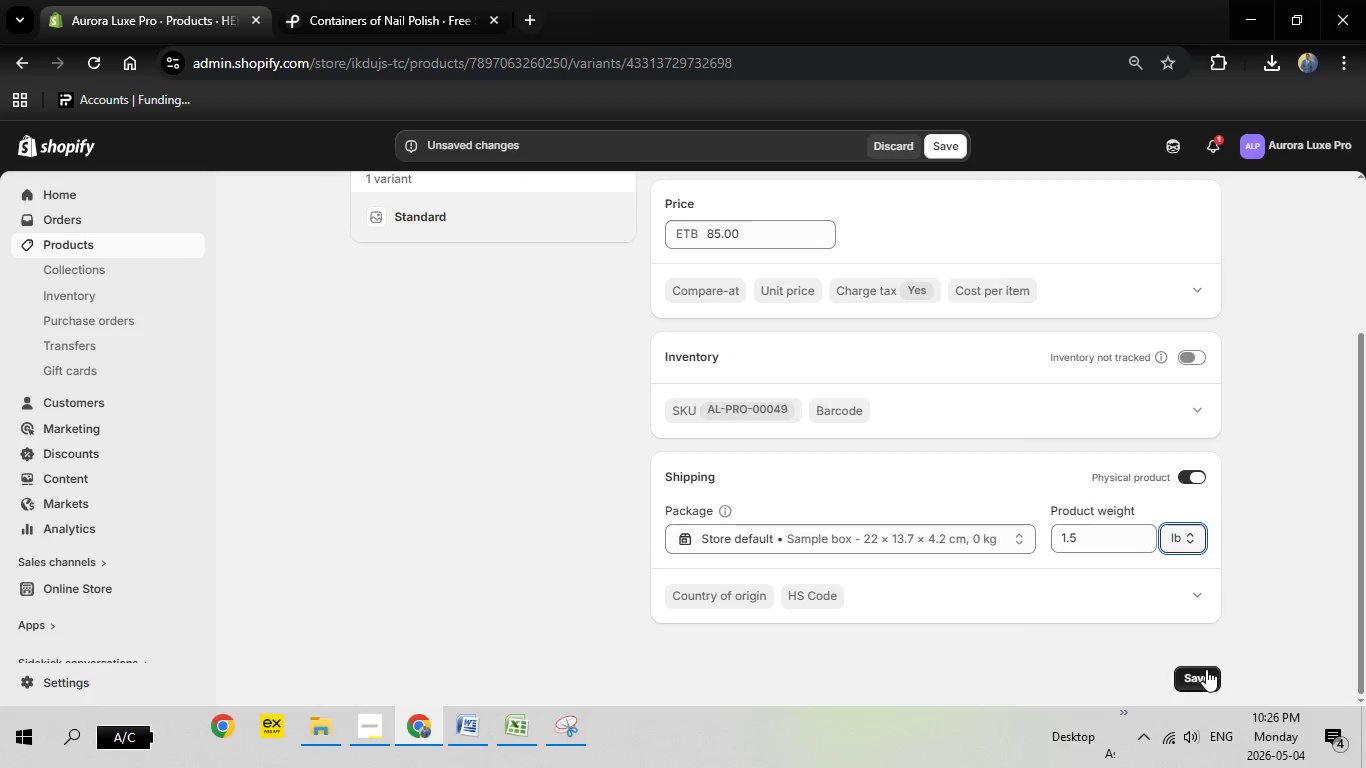 
left_click([1202, 670])
 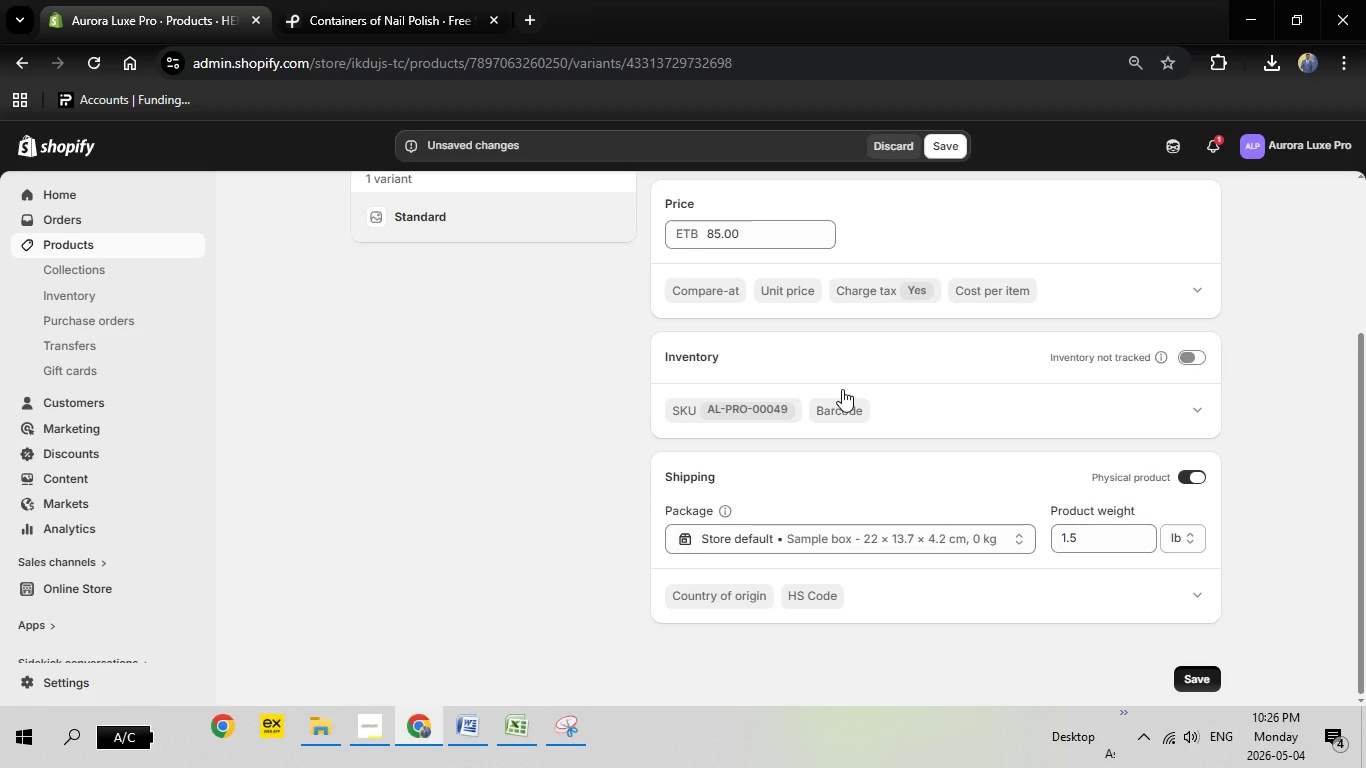 
scroll: coordinate [841, 387], scroll_direction: up, amount: 3.0
 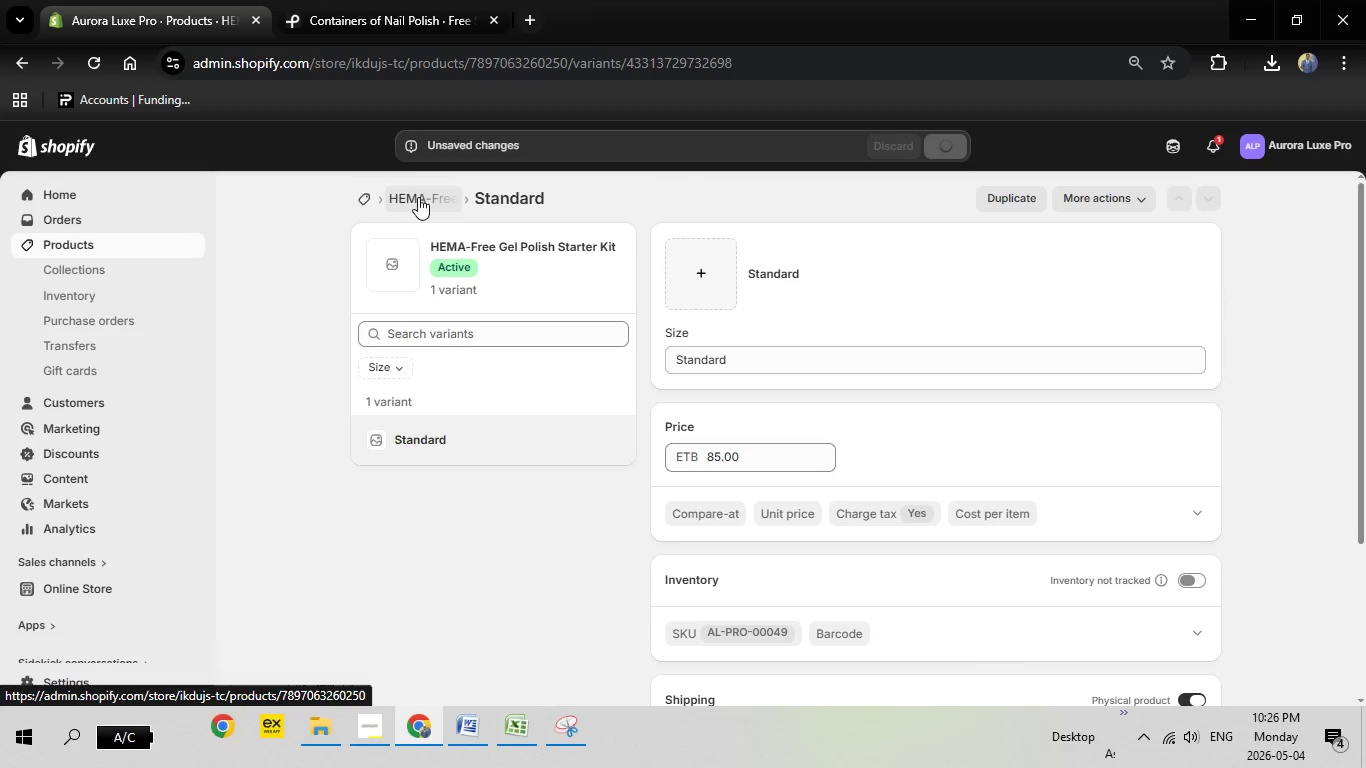 
left_click([416, 196])
 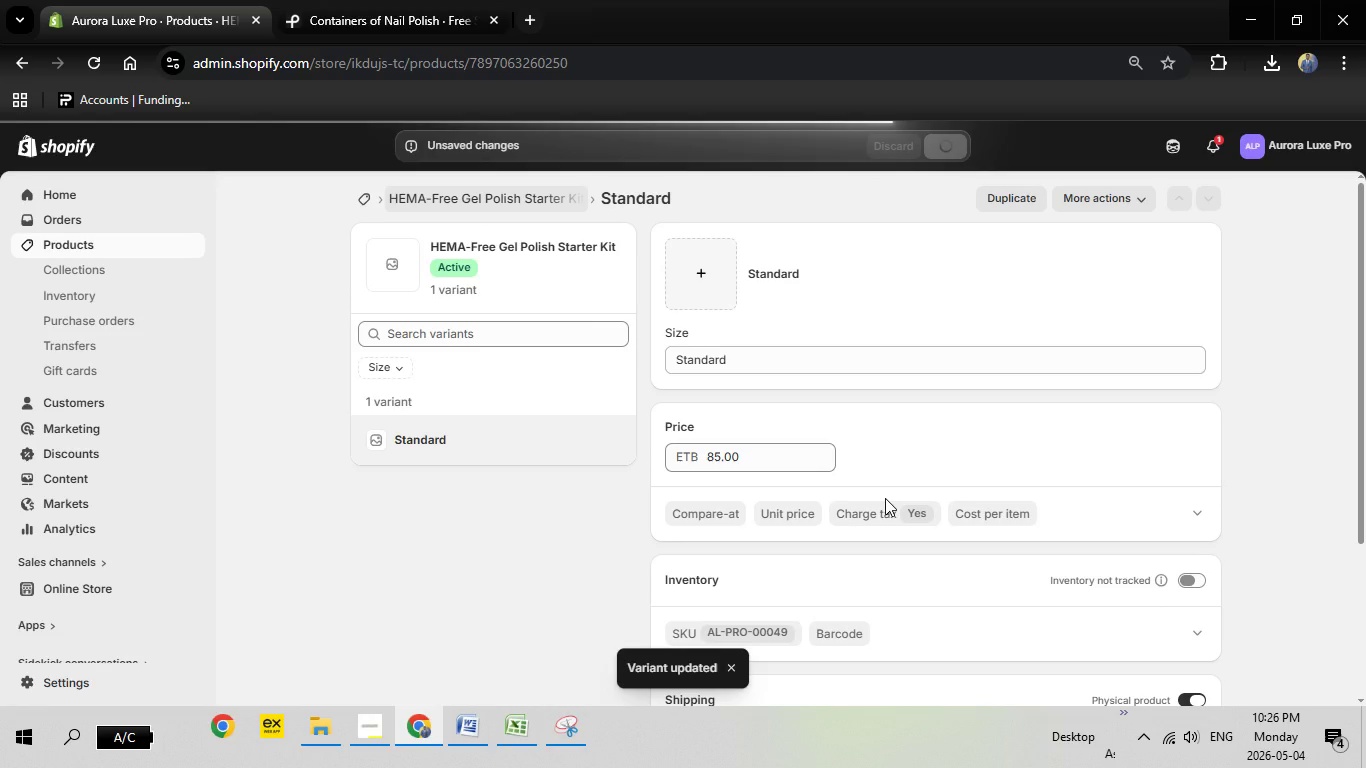 
wait(9.42)
 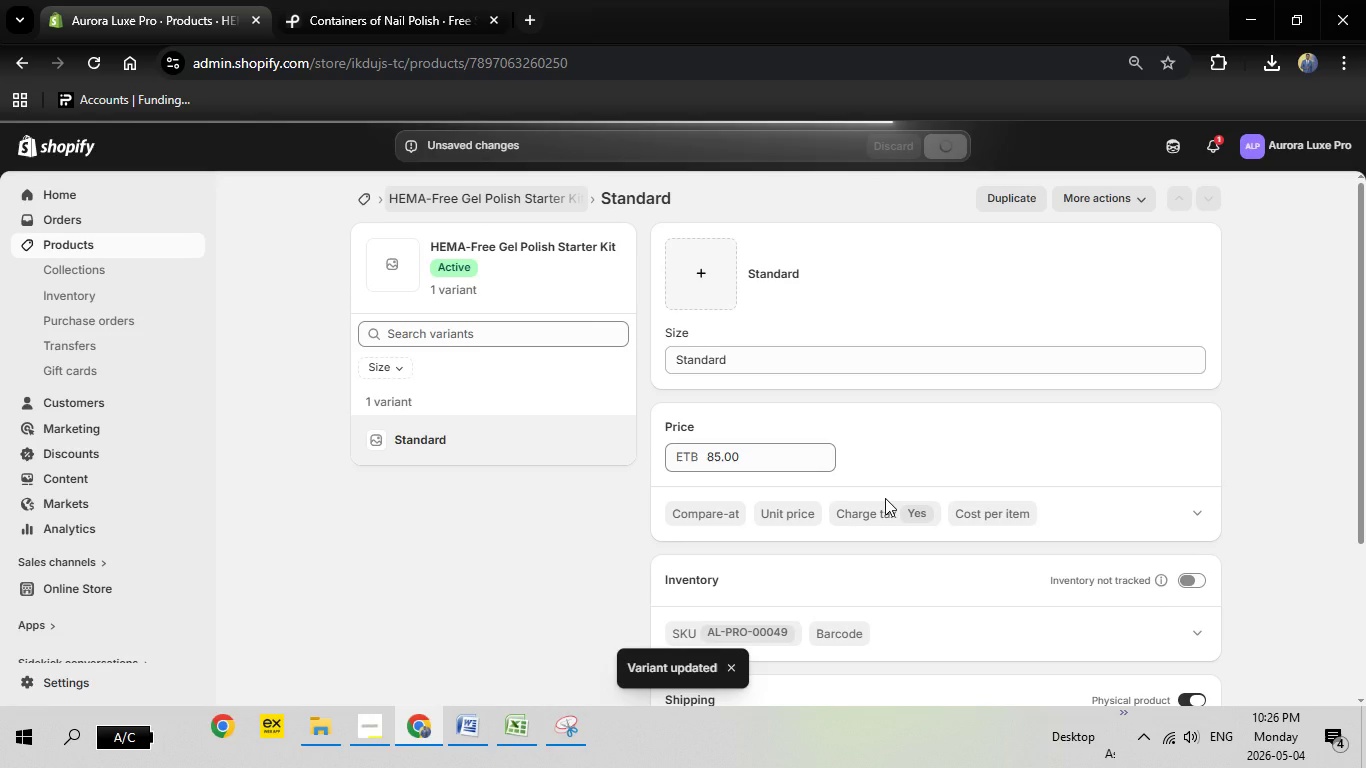 
scroll: coordinate [1038, 550], scroll_direction: down, amount: 3.0
 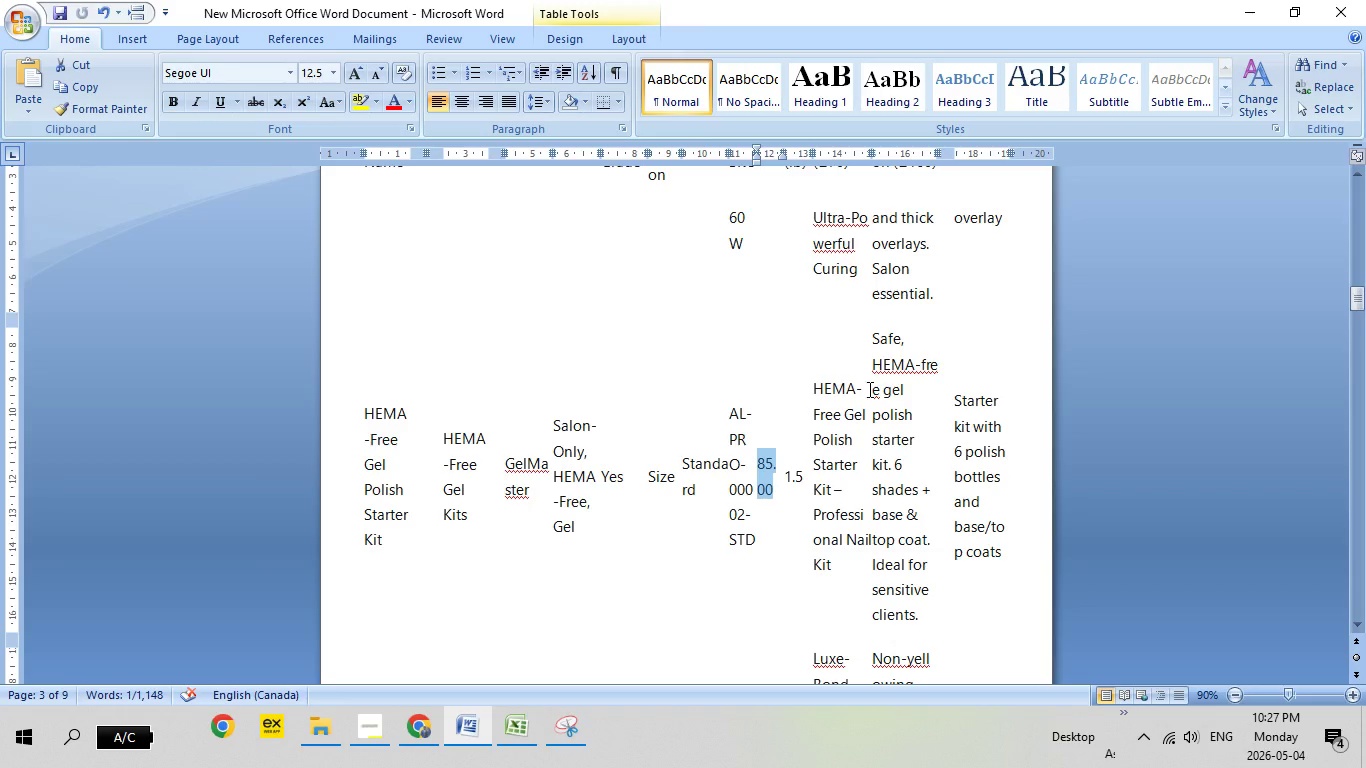 
wait(22.92)
 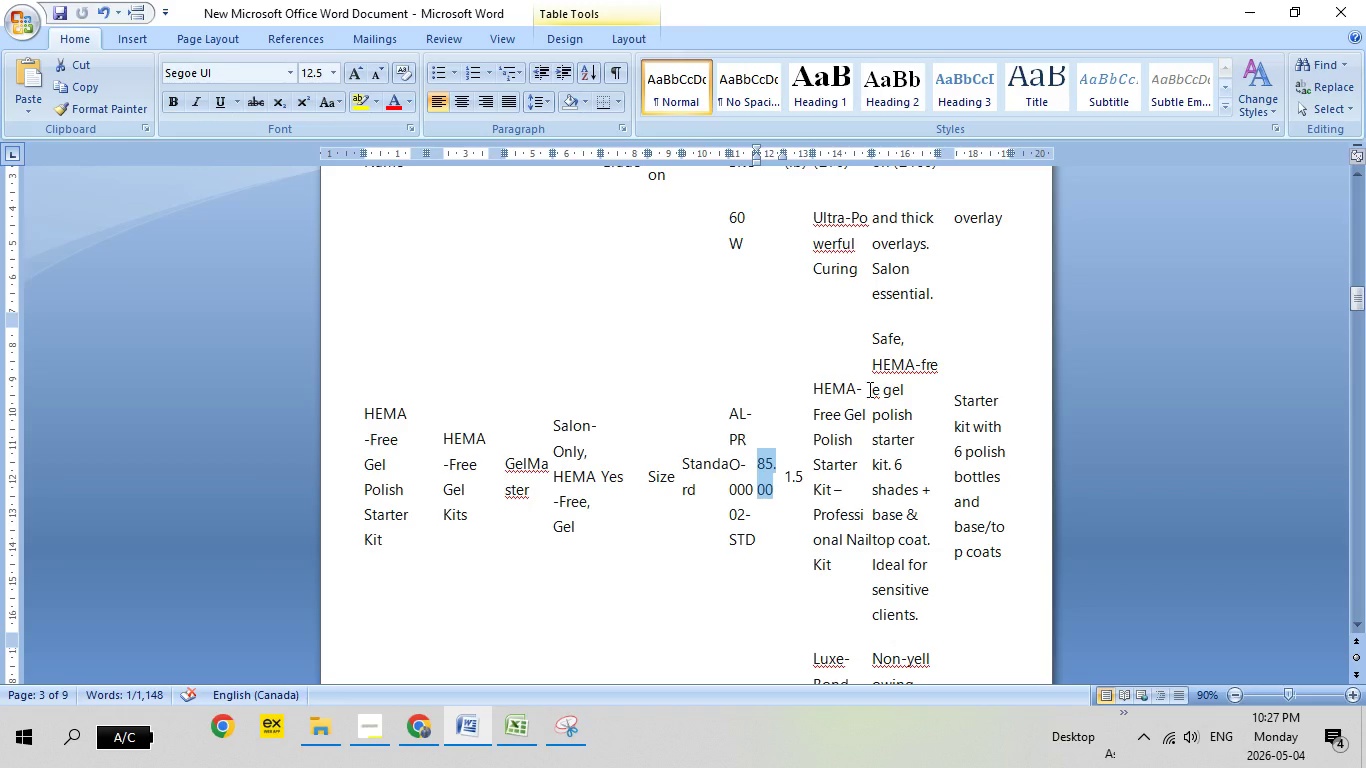 
left_click_drag(start_coordinate=[813, 385], to_coordinate=[829, 568])
 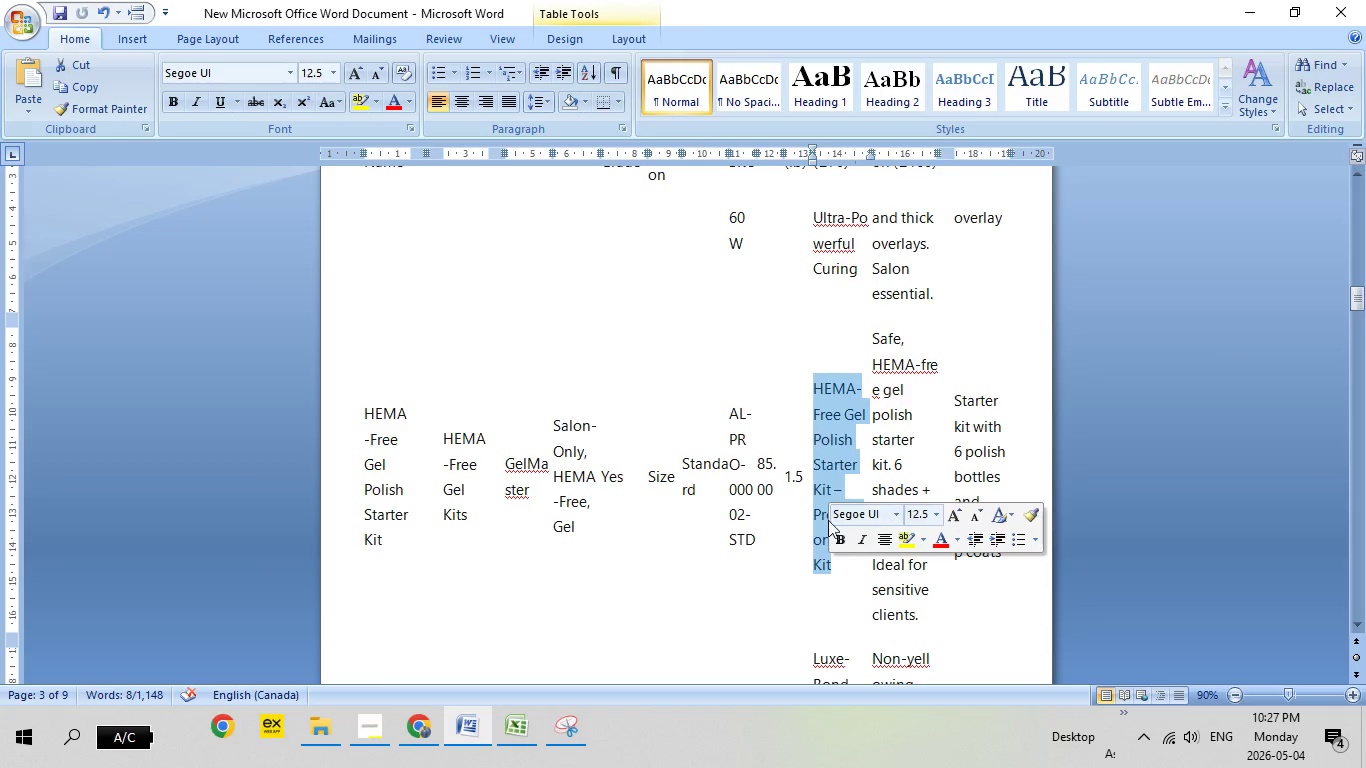 
mouse_move([847, 492])
 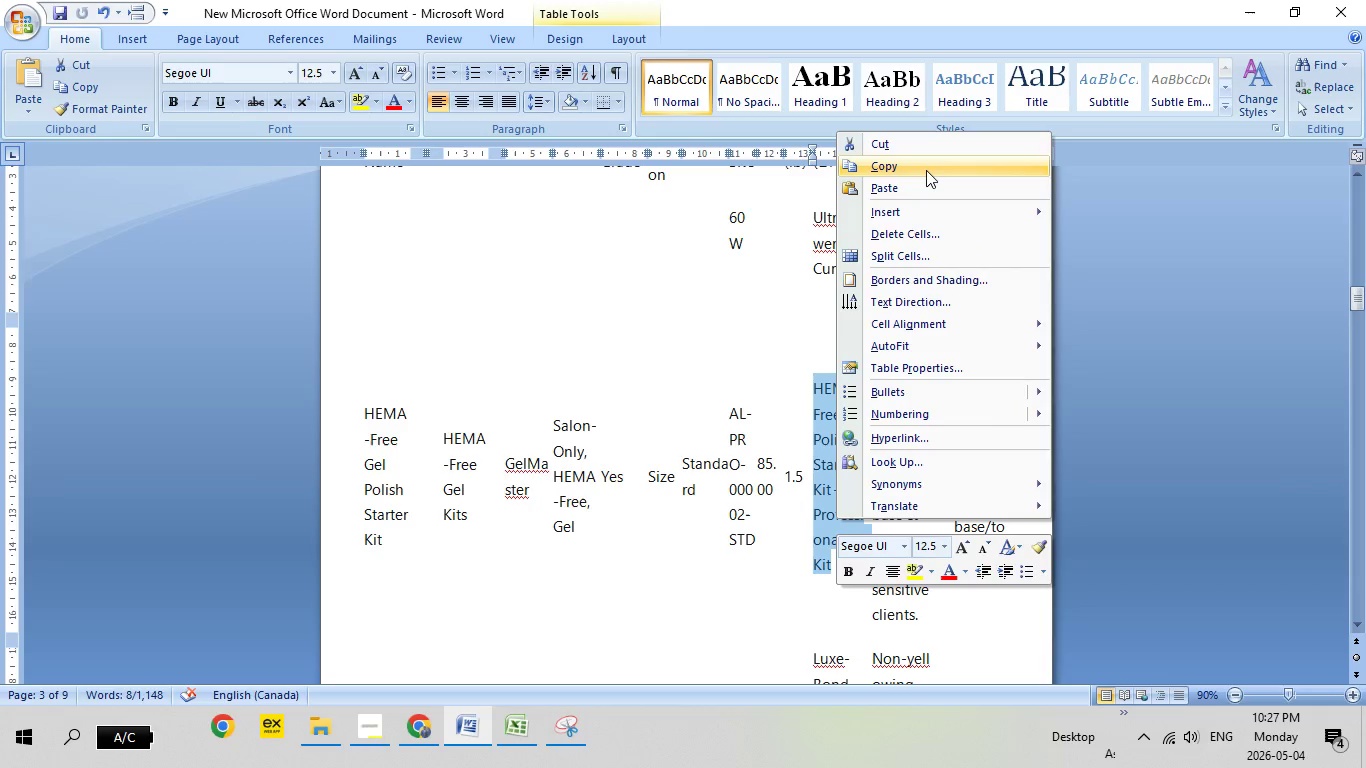 
left_click([926, 170])
 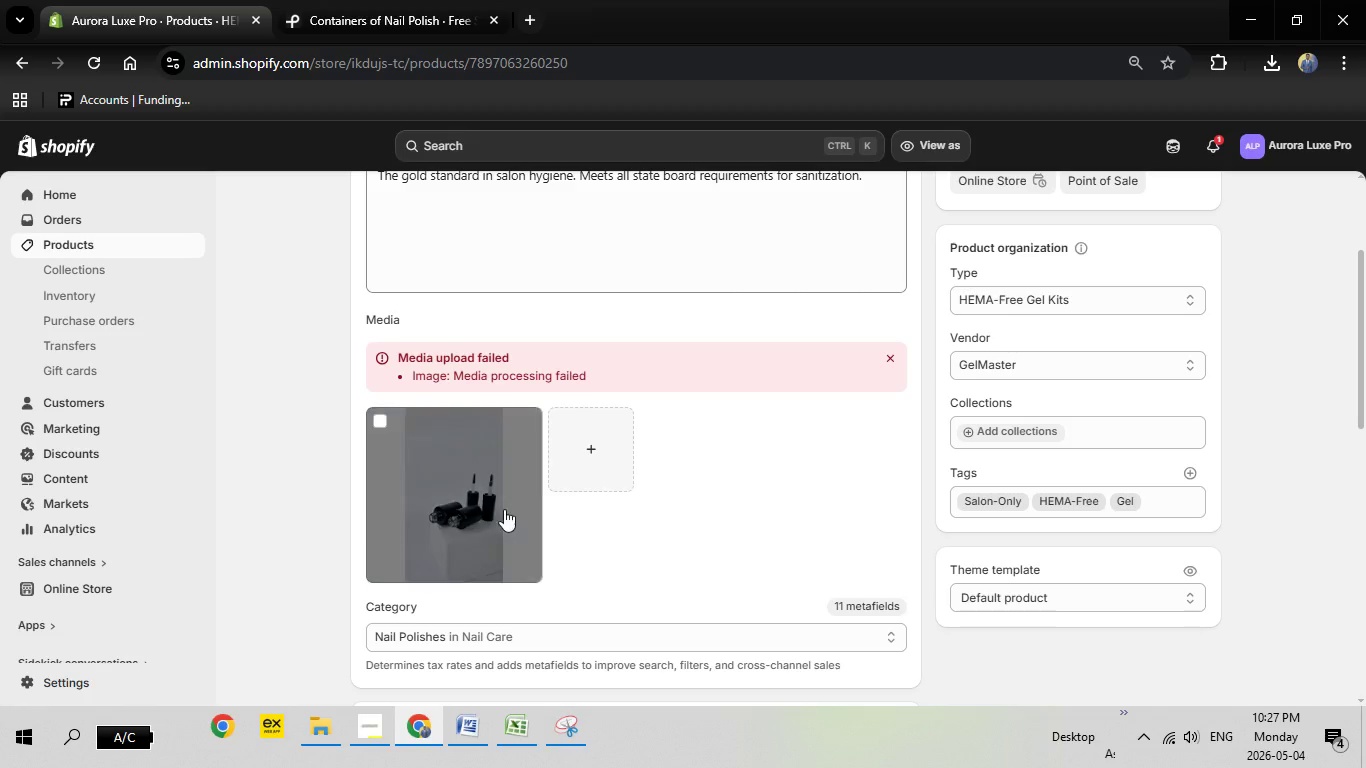 
scroll: coordinate [750, 481], scroll_direction: down, amount: 14.0
 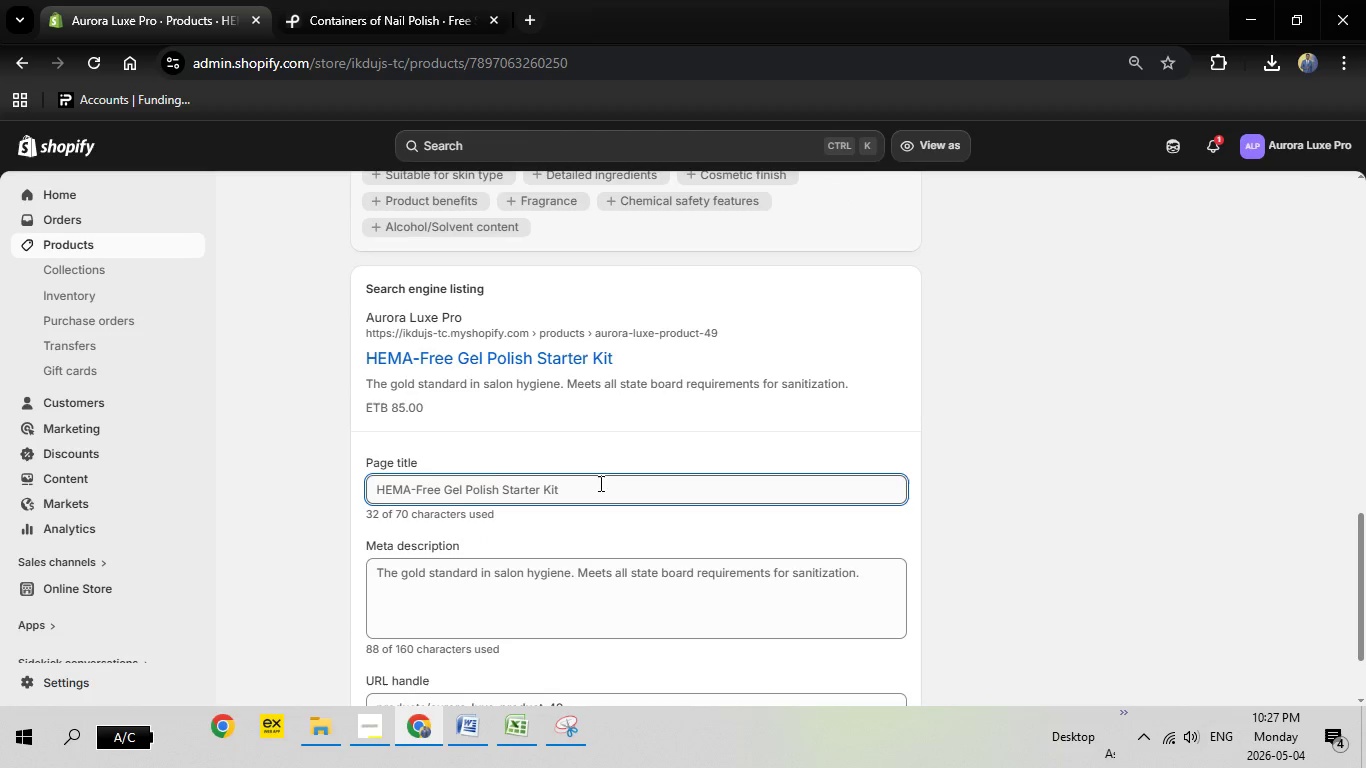 
left_click_drag(start_coordinate=[600, 484], to_coordinate=[338, 463])
 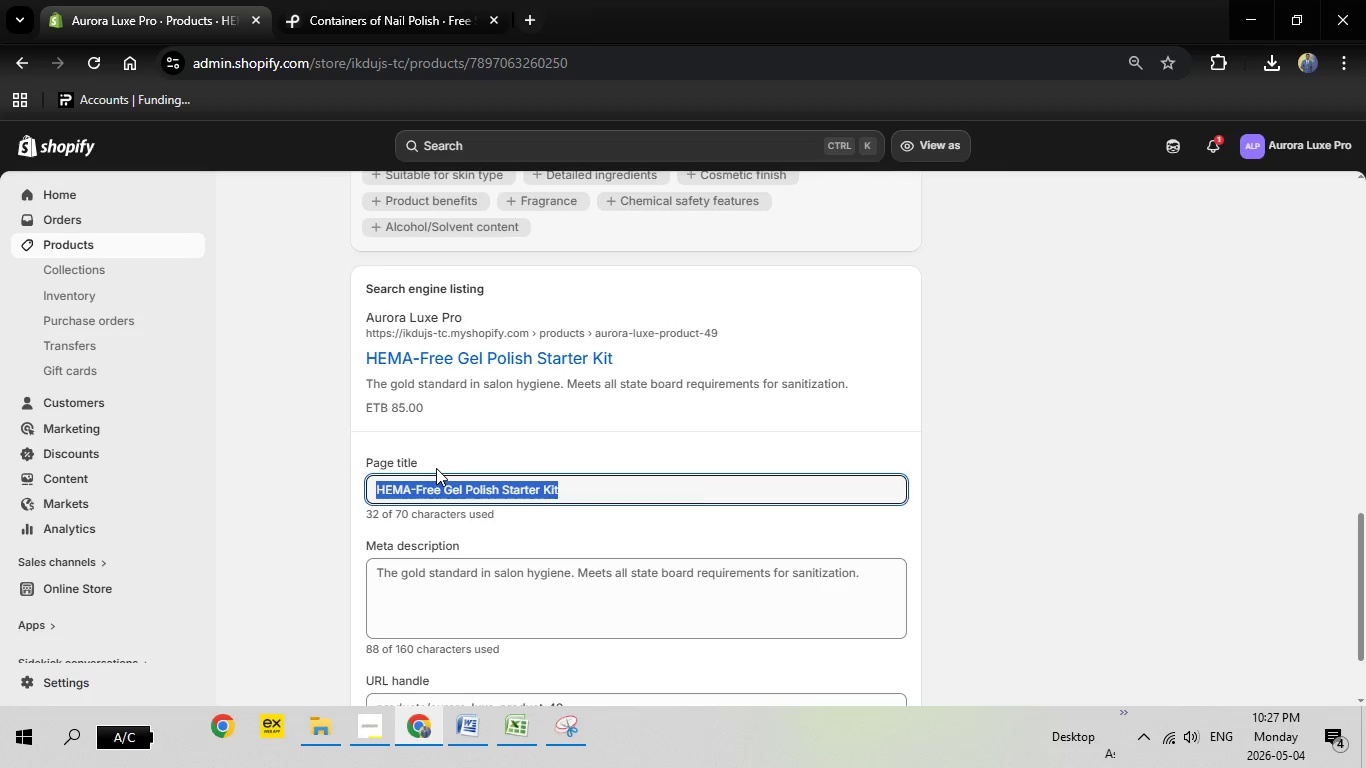 
key(Backspace)
 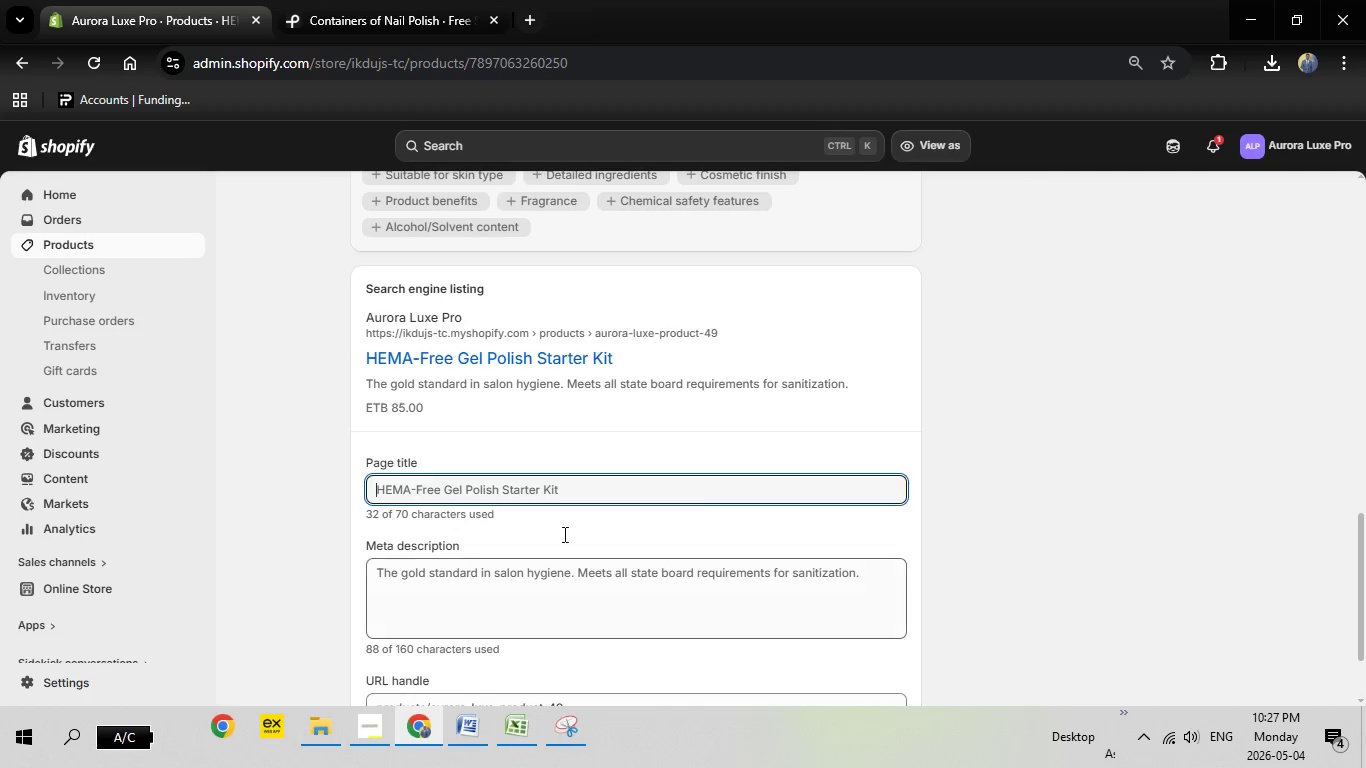 
right_click([490, 488])
 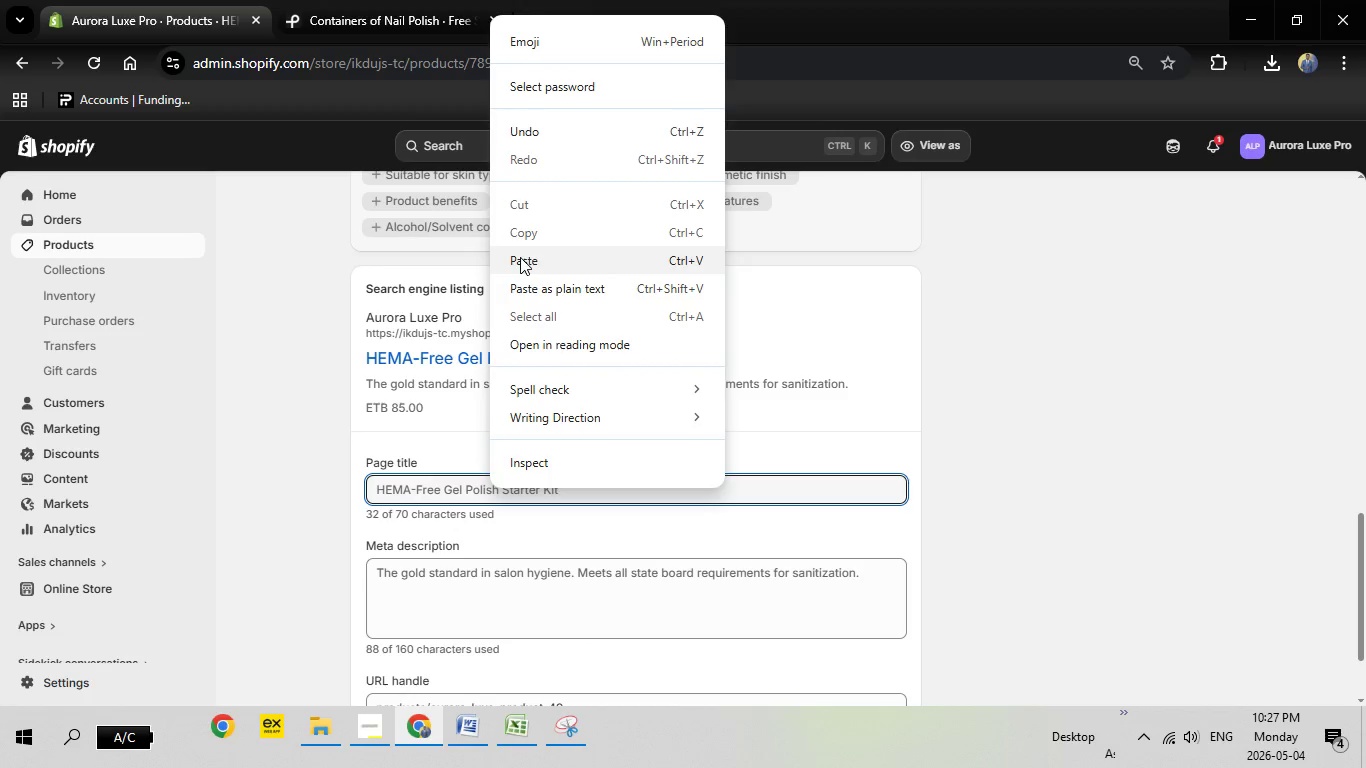 
left_click([520, 257])
 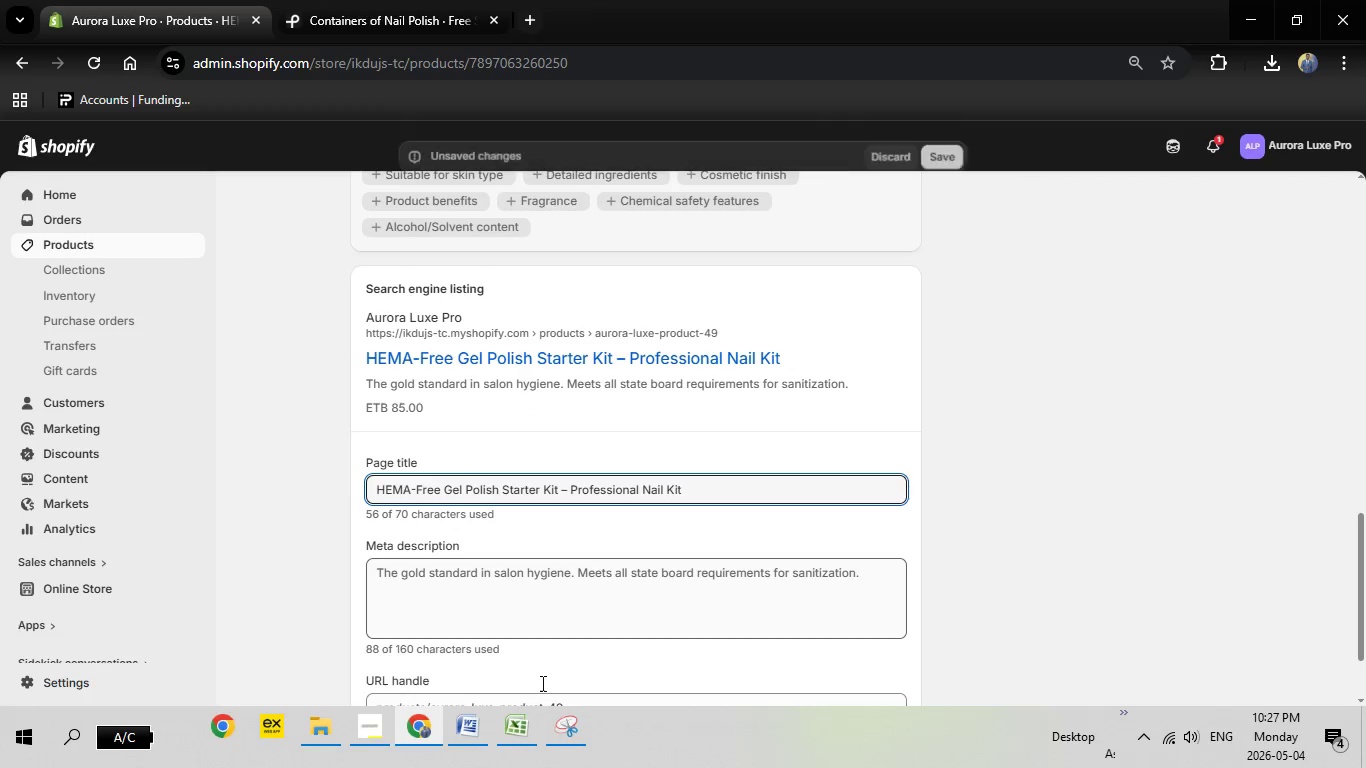 
left_click([475, 722])
 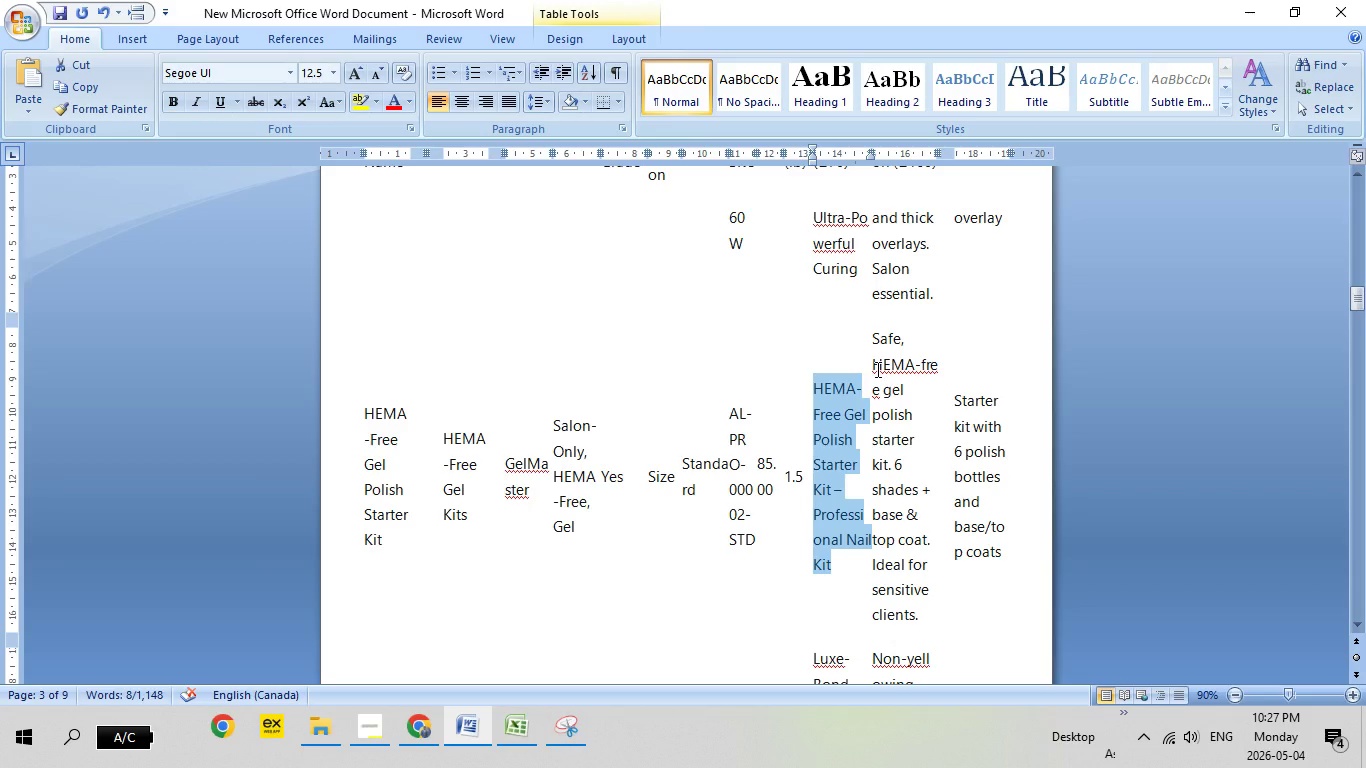 
left_click_drag(start_coordinate=[876, 369], to_coordinate=[922, 613])
 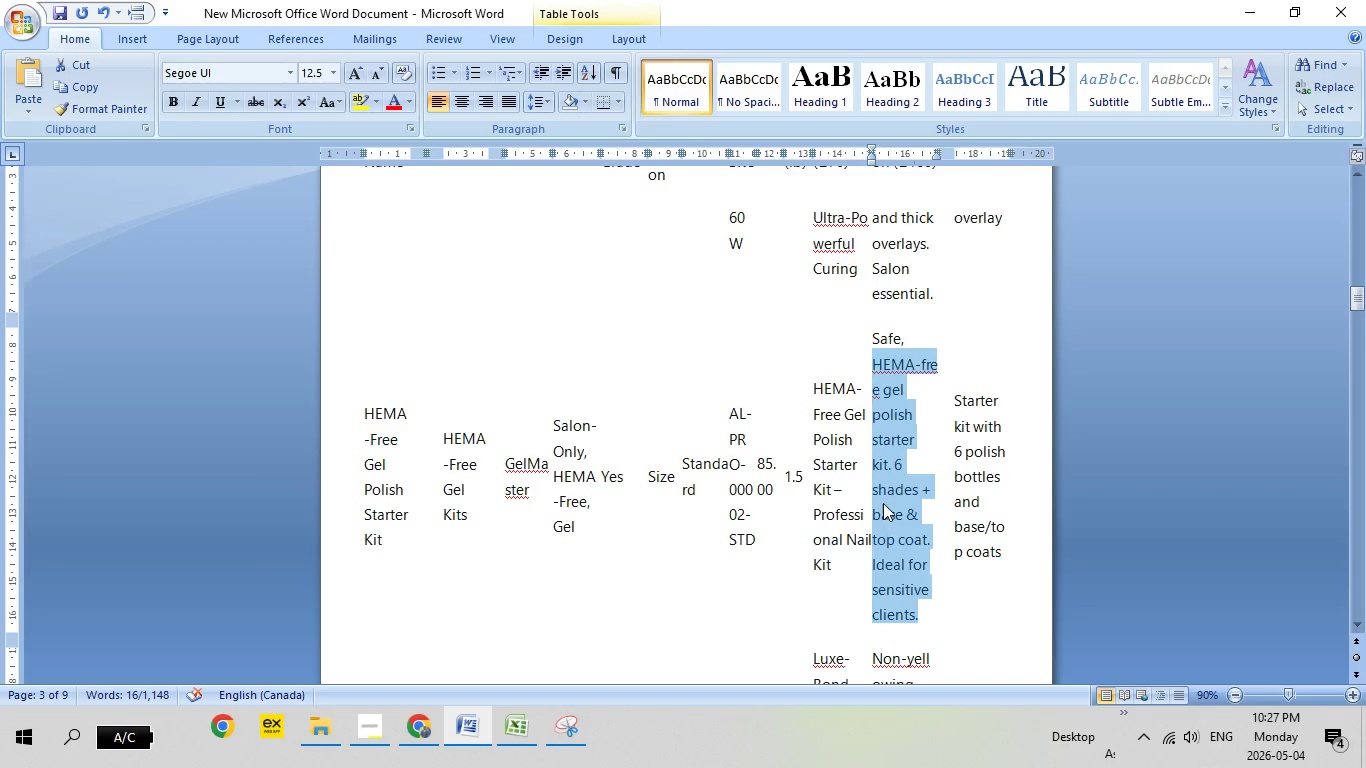 
mouse_move([892, 484])
 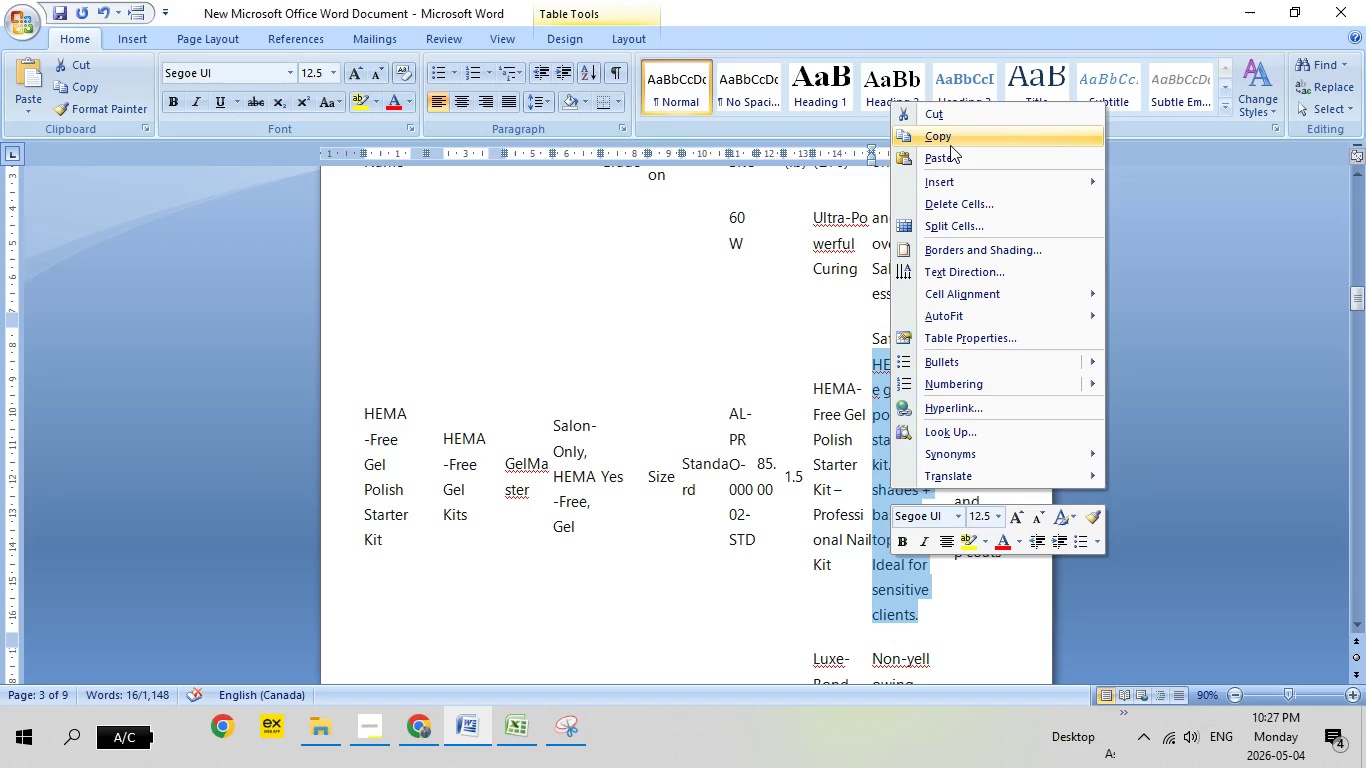 
left_click([950, 145])
 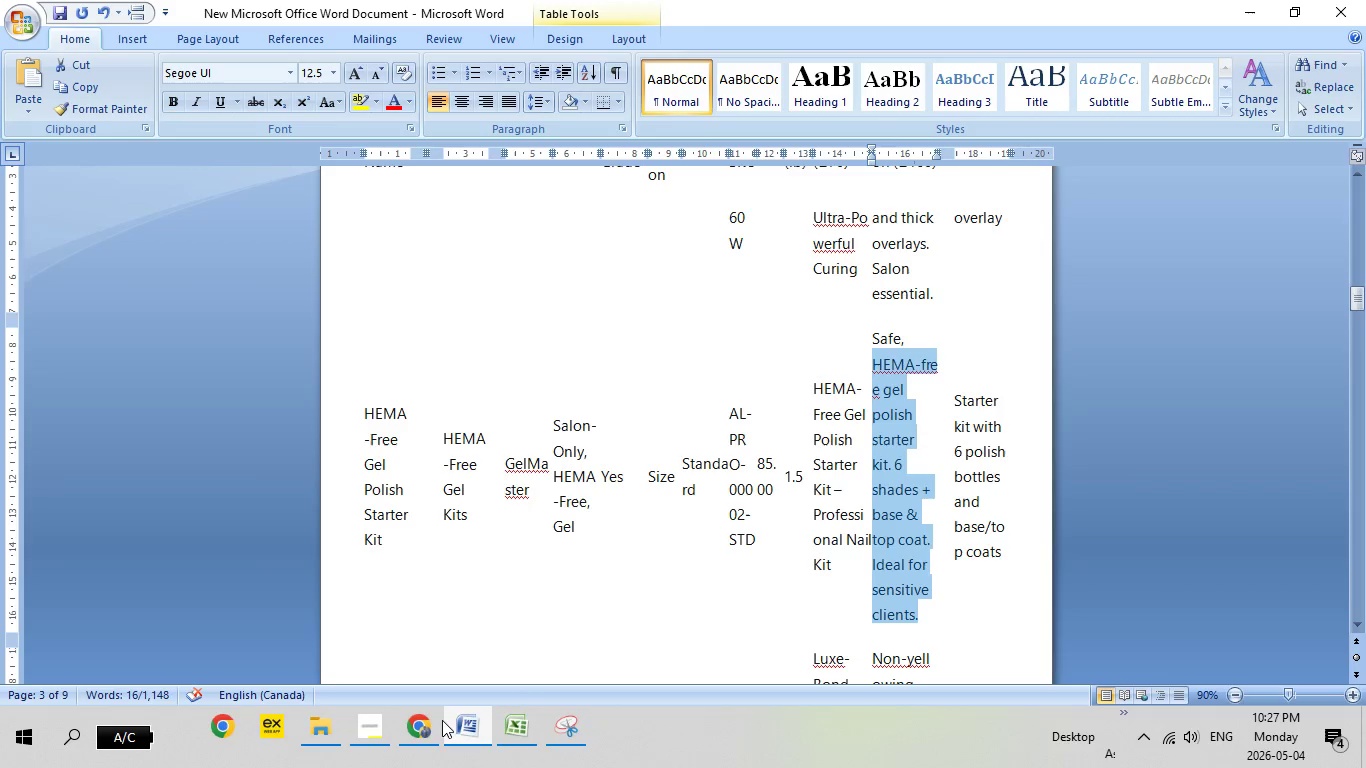 
left_click([439, 727])
 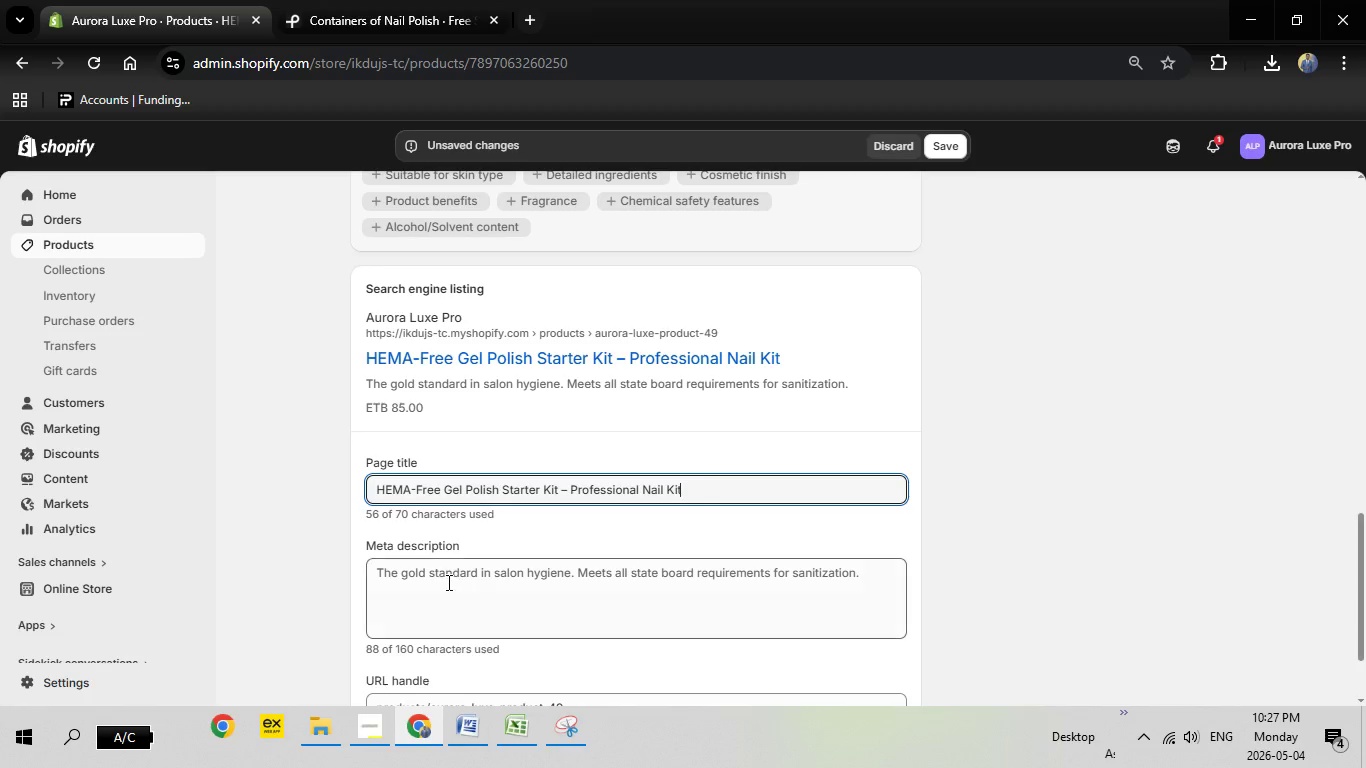 
left_click([447, 582])
 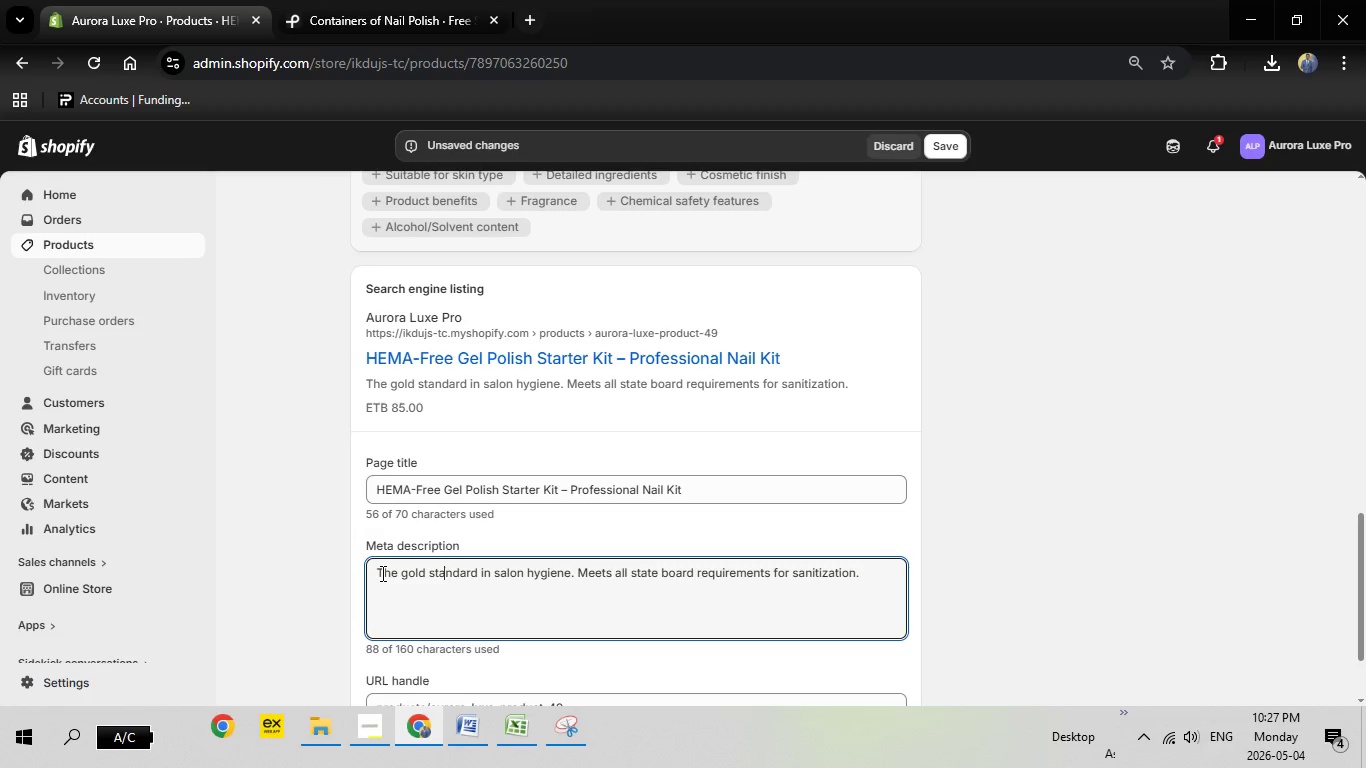 
left_click_drag(start_coordinate=[381, 573], to_coordinate=[877, 576])
 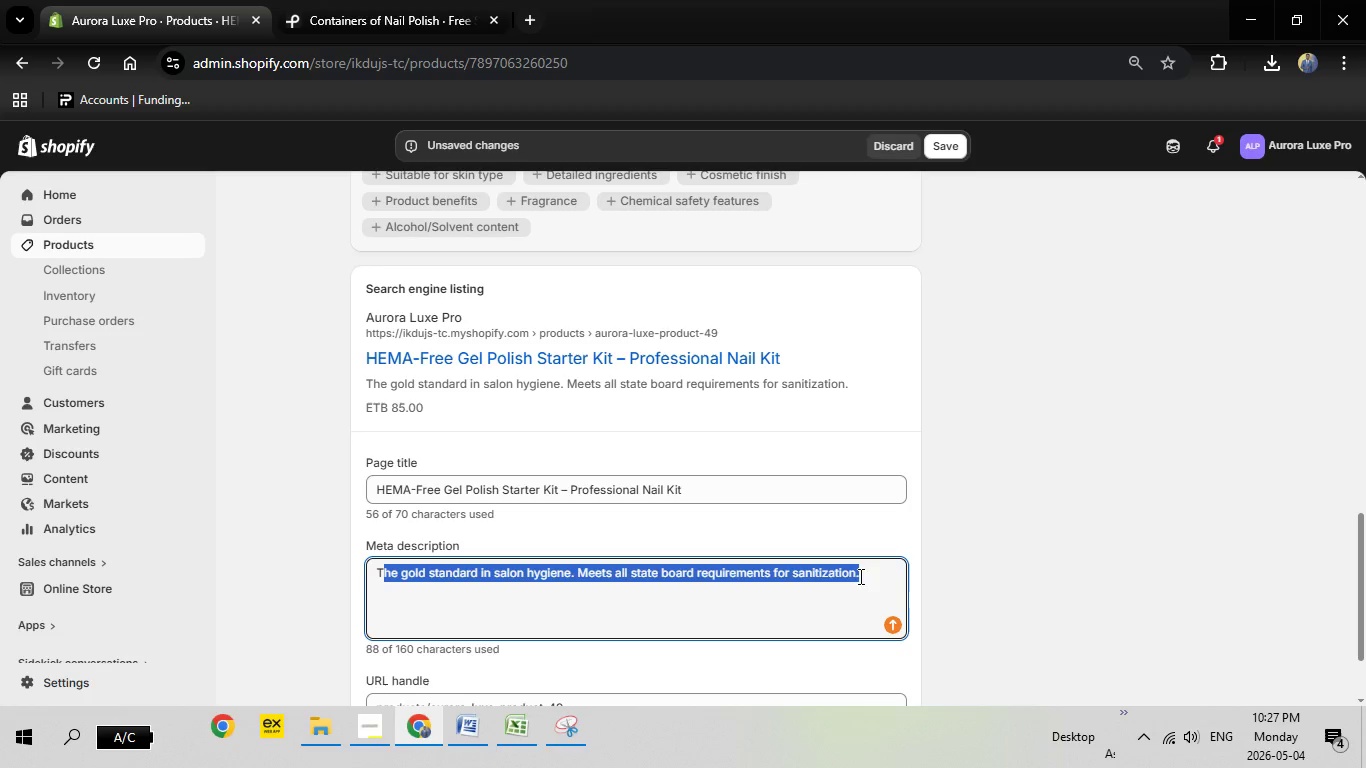 
key(Backspace)
 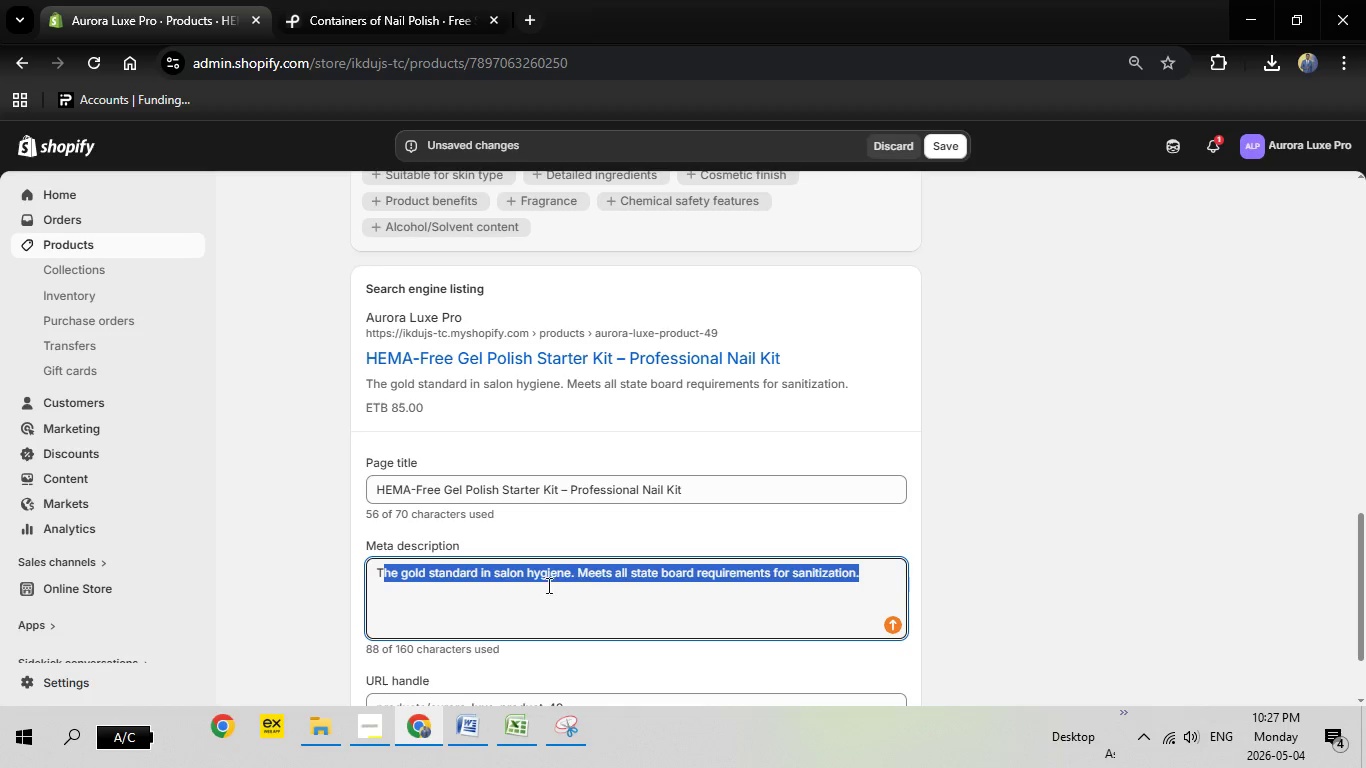 
key(Backspace)
 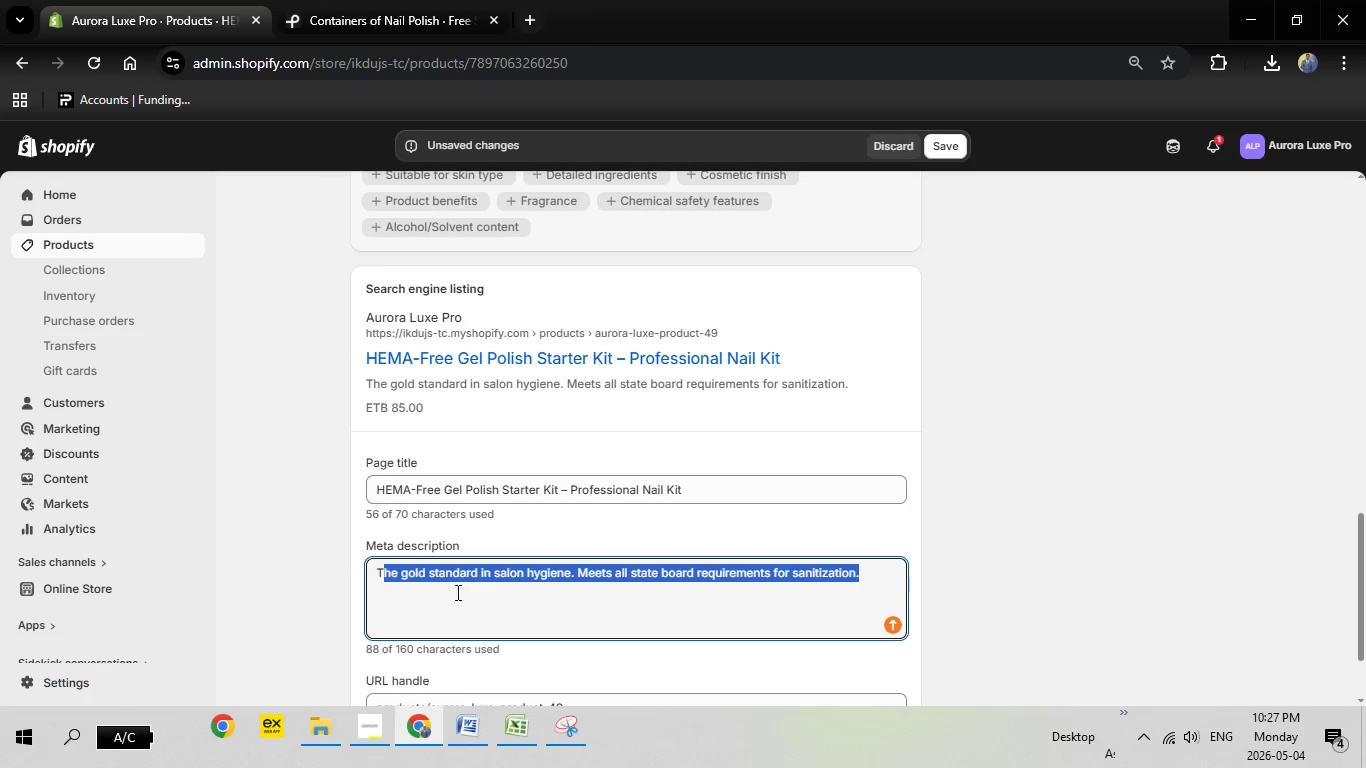 
key(Backspace)
 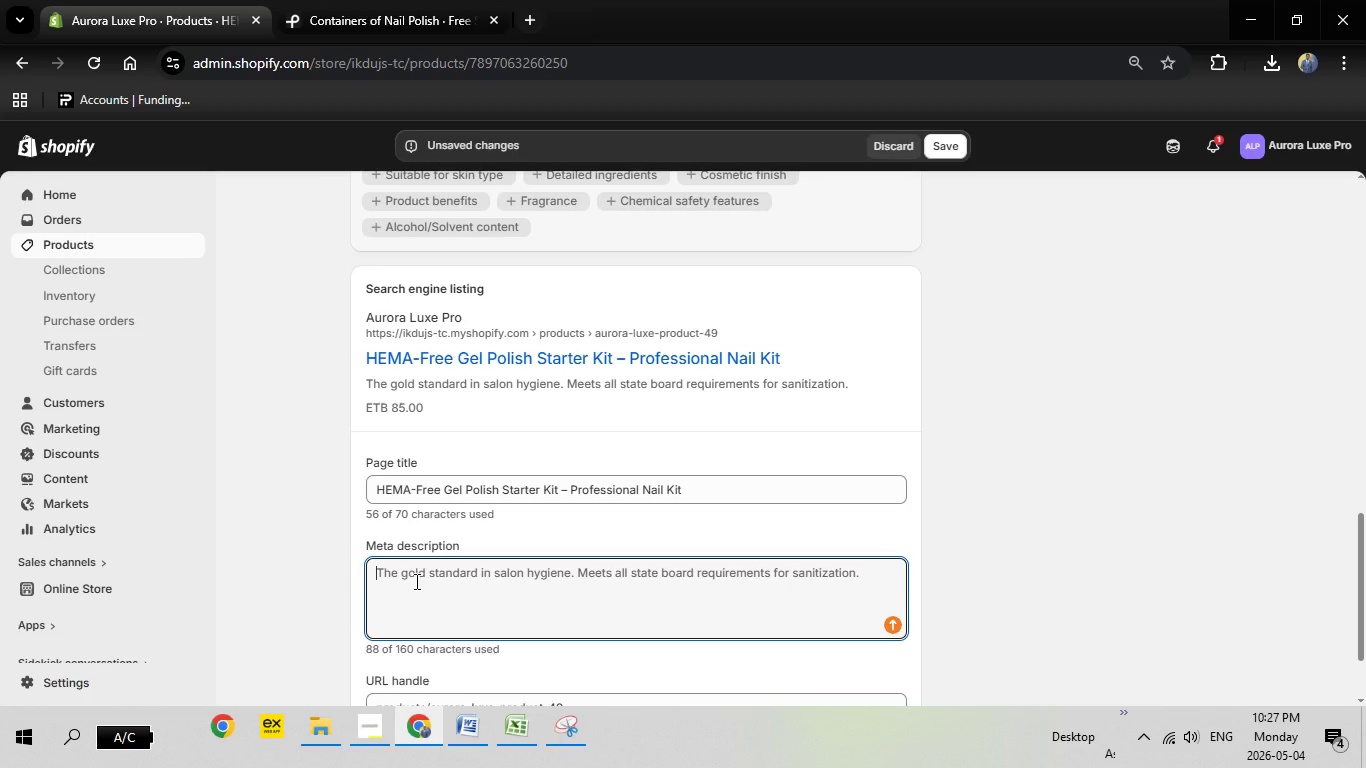 
key(Backspace)
 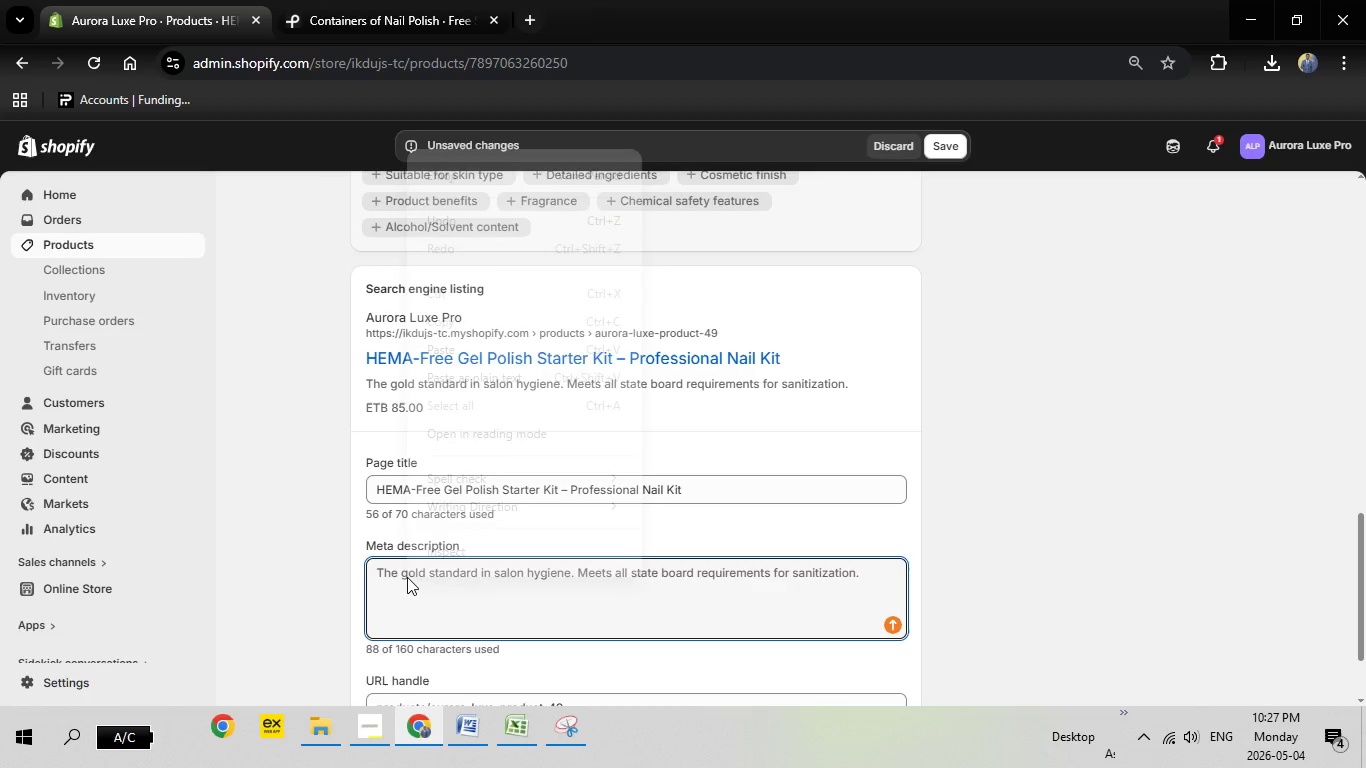 
right_click([407, 577])
 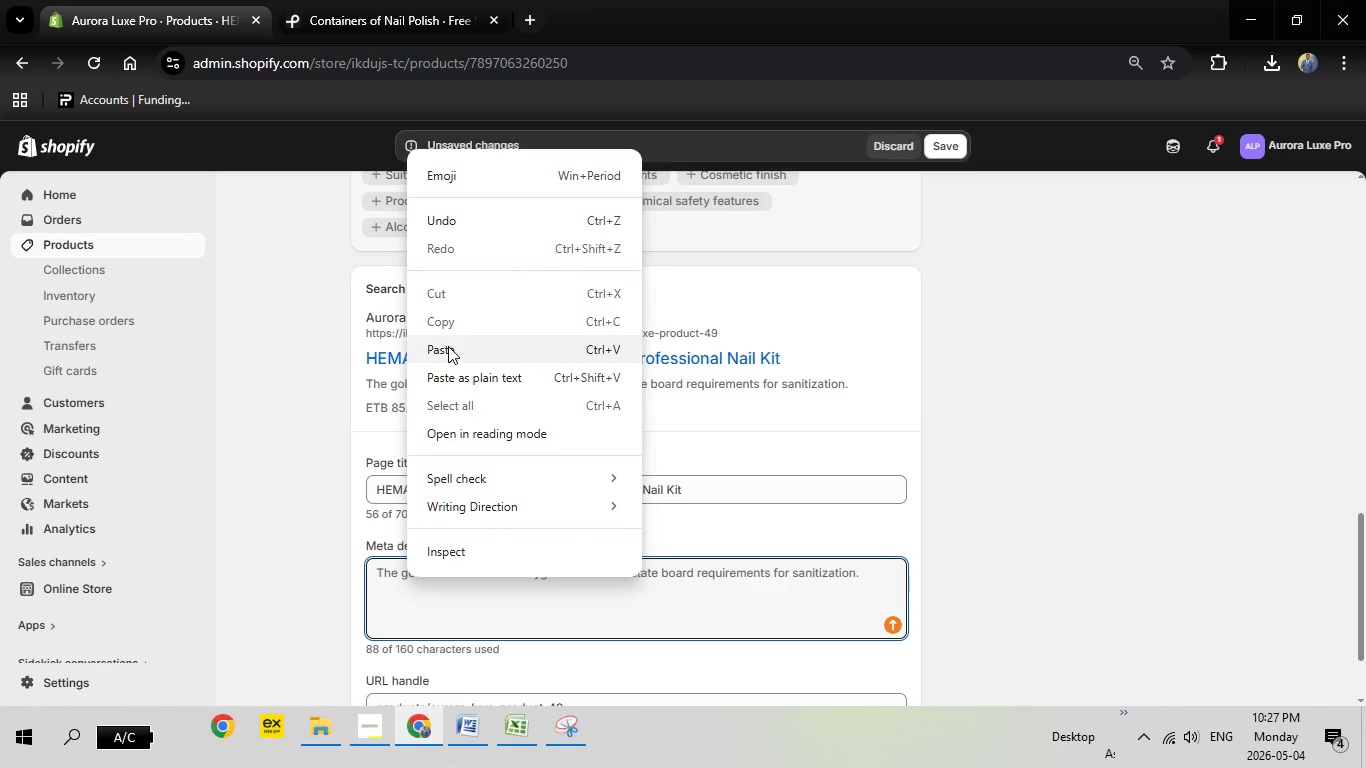 
left_click([448, 346])
 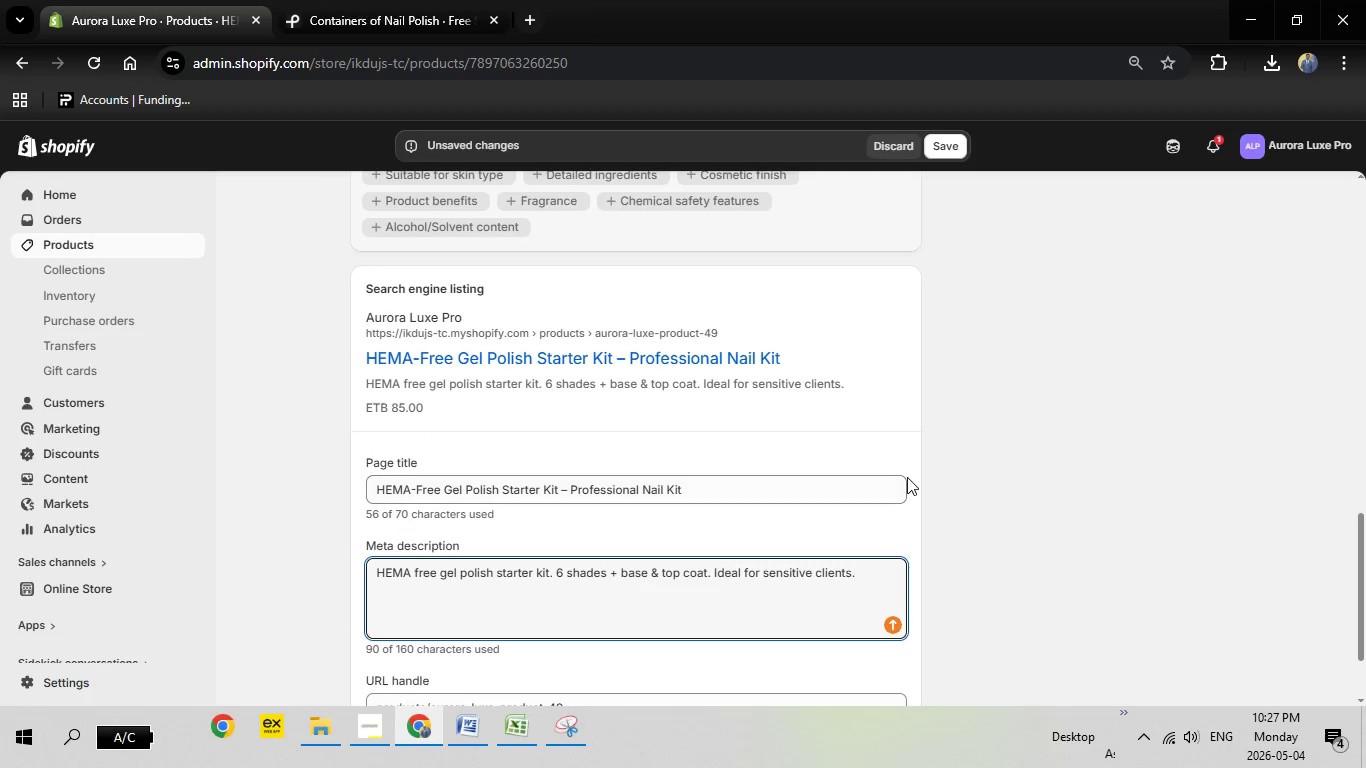 
scroll: coordinate [907, 477], scroll_direction: down, amount: 1.0
 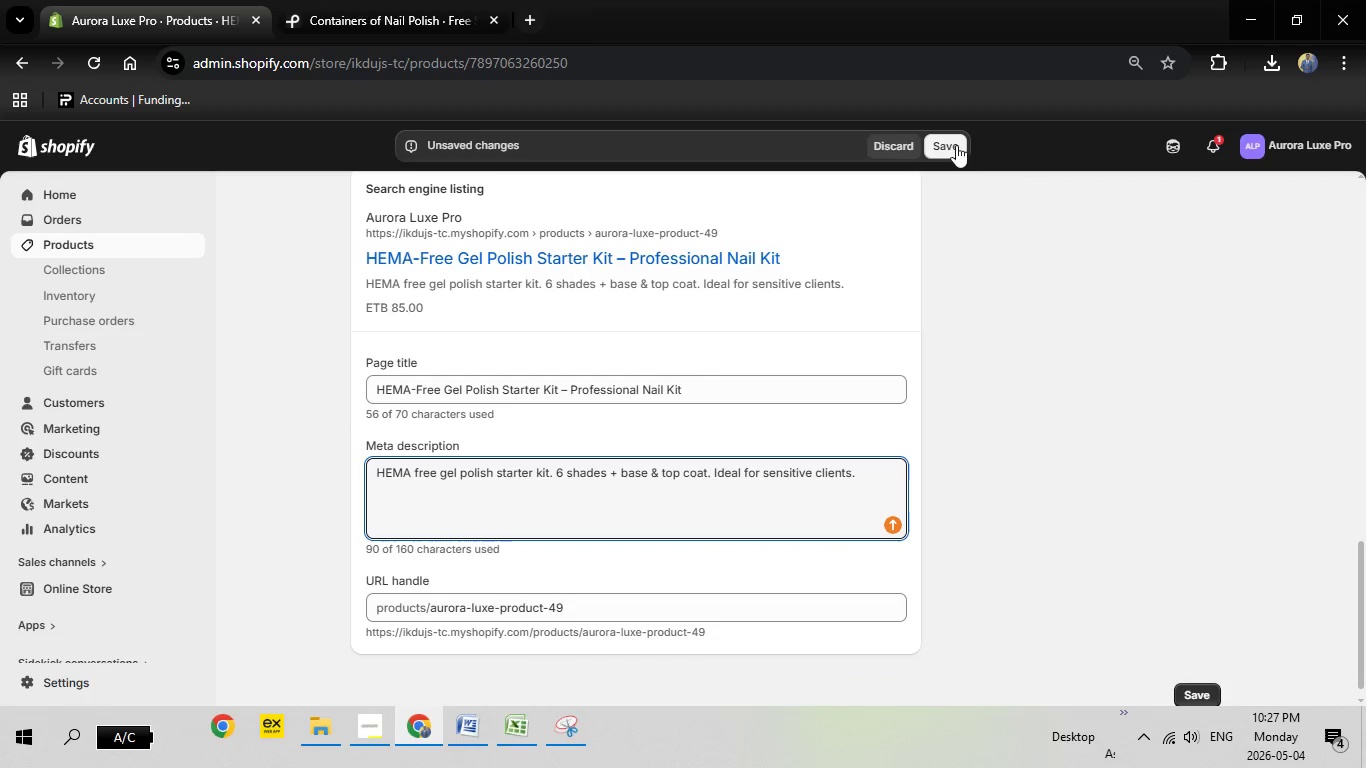 
left_click([944, 153])
 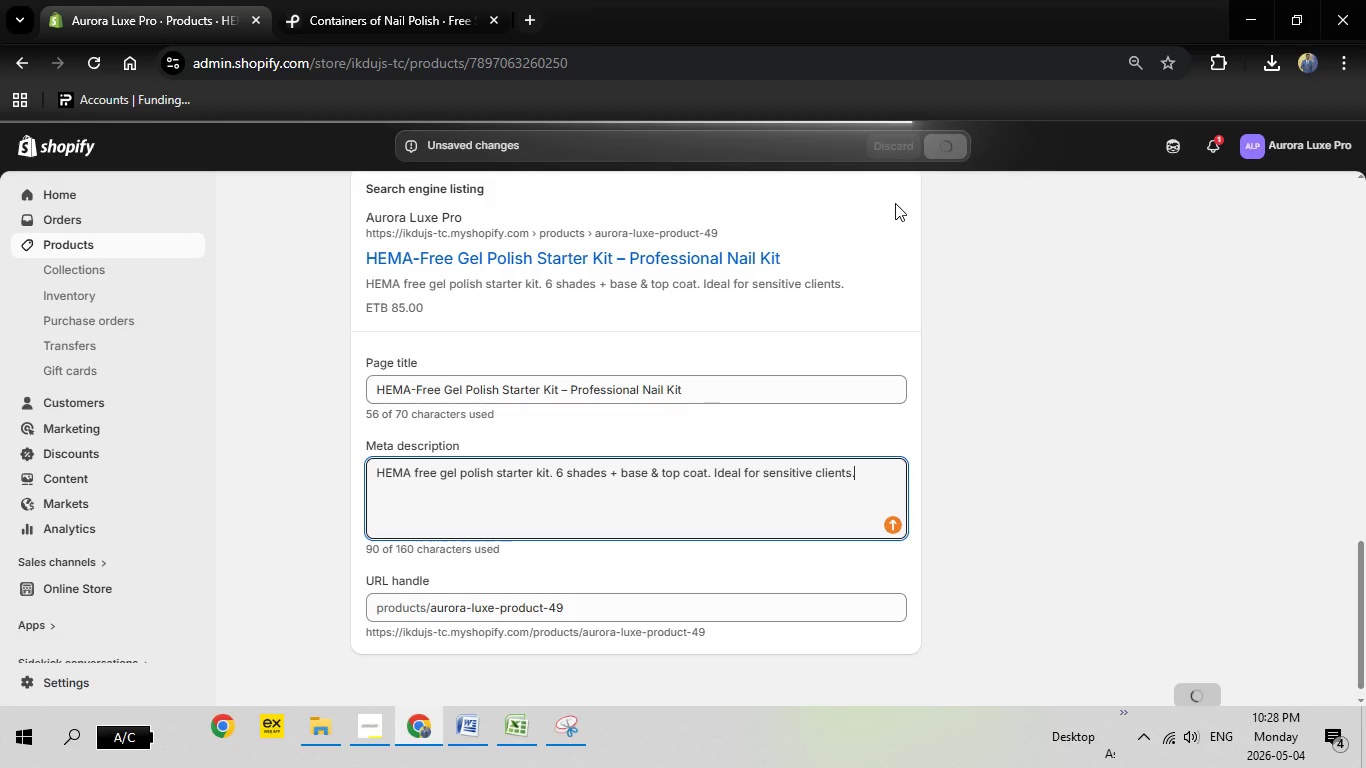 
wait(16.69)
 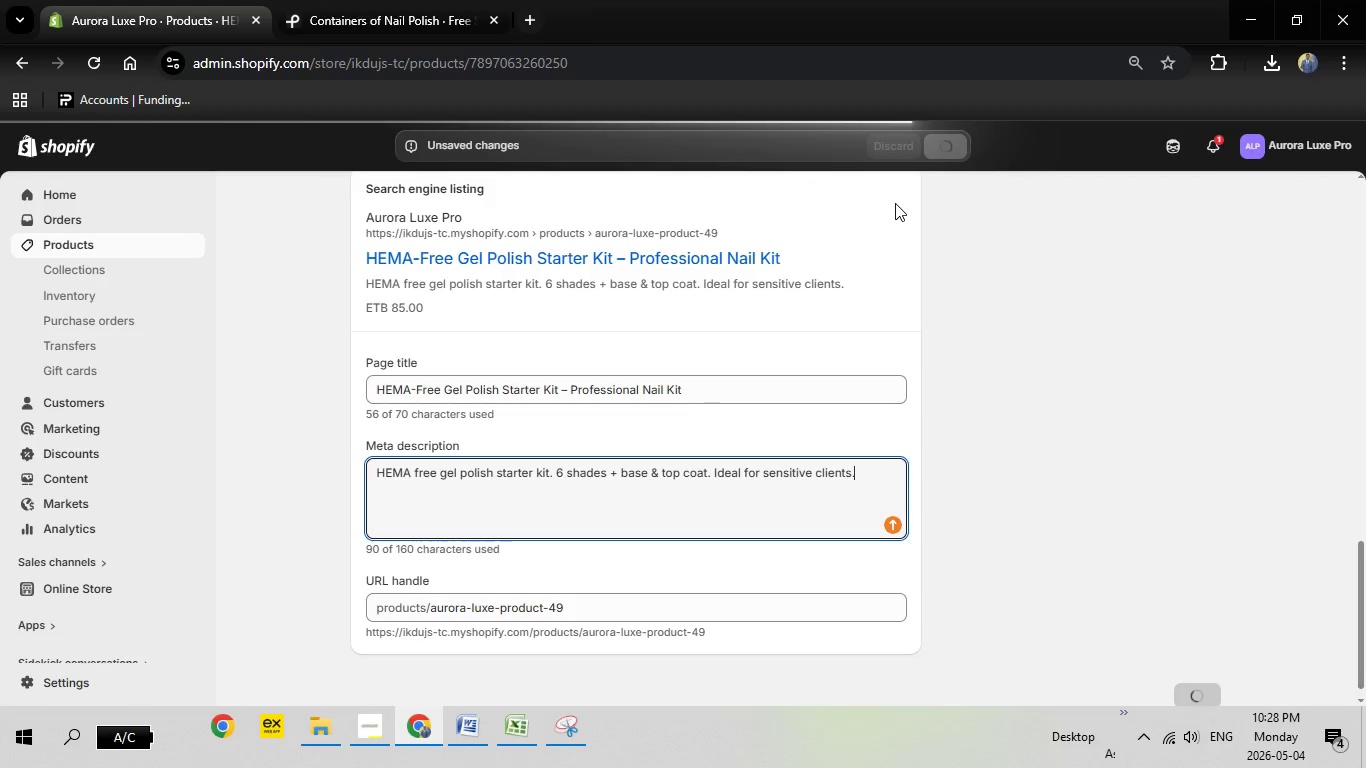 
mouse_move([880, 236])
 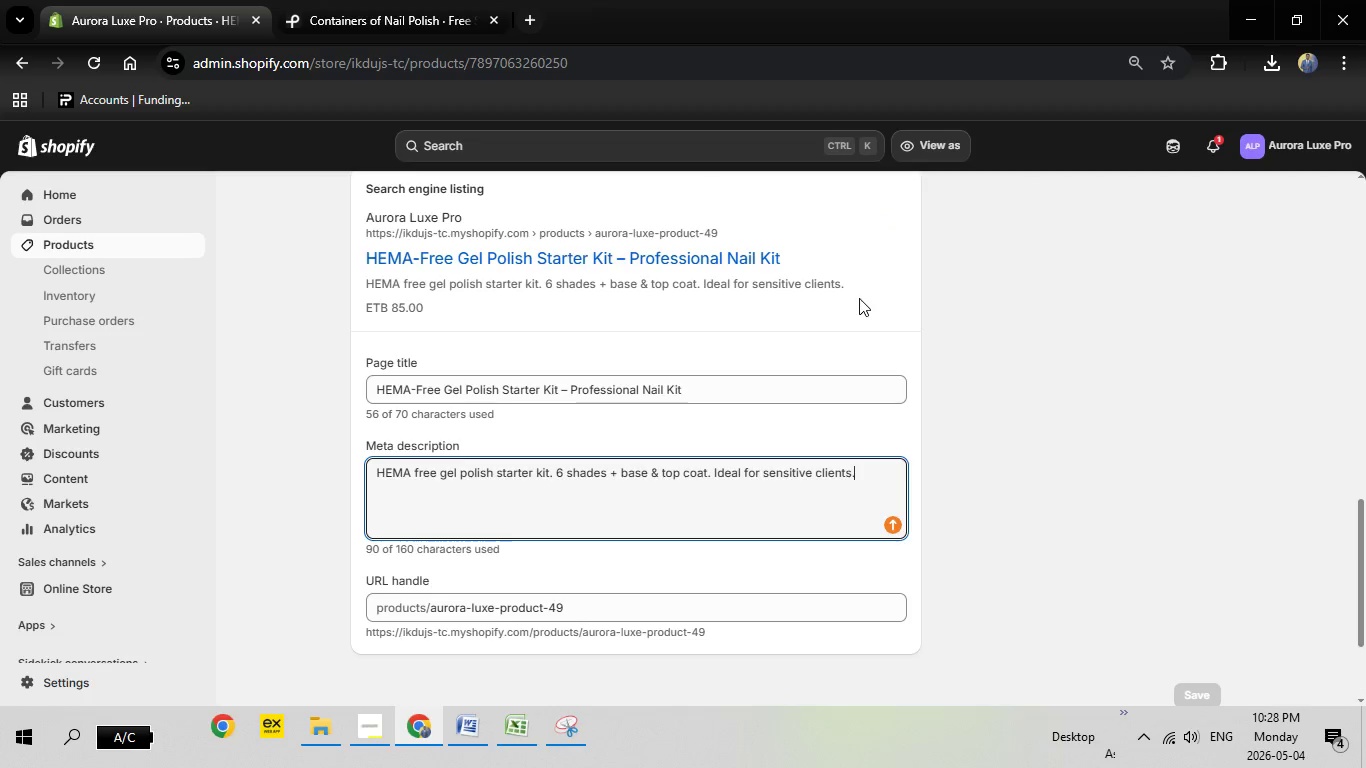 
scroll: coordinate [858, 297], scroll_direction: up, amount: 23.0
 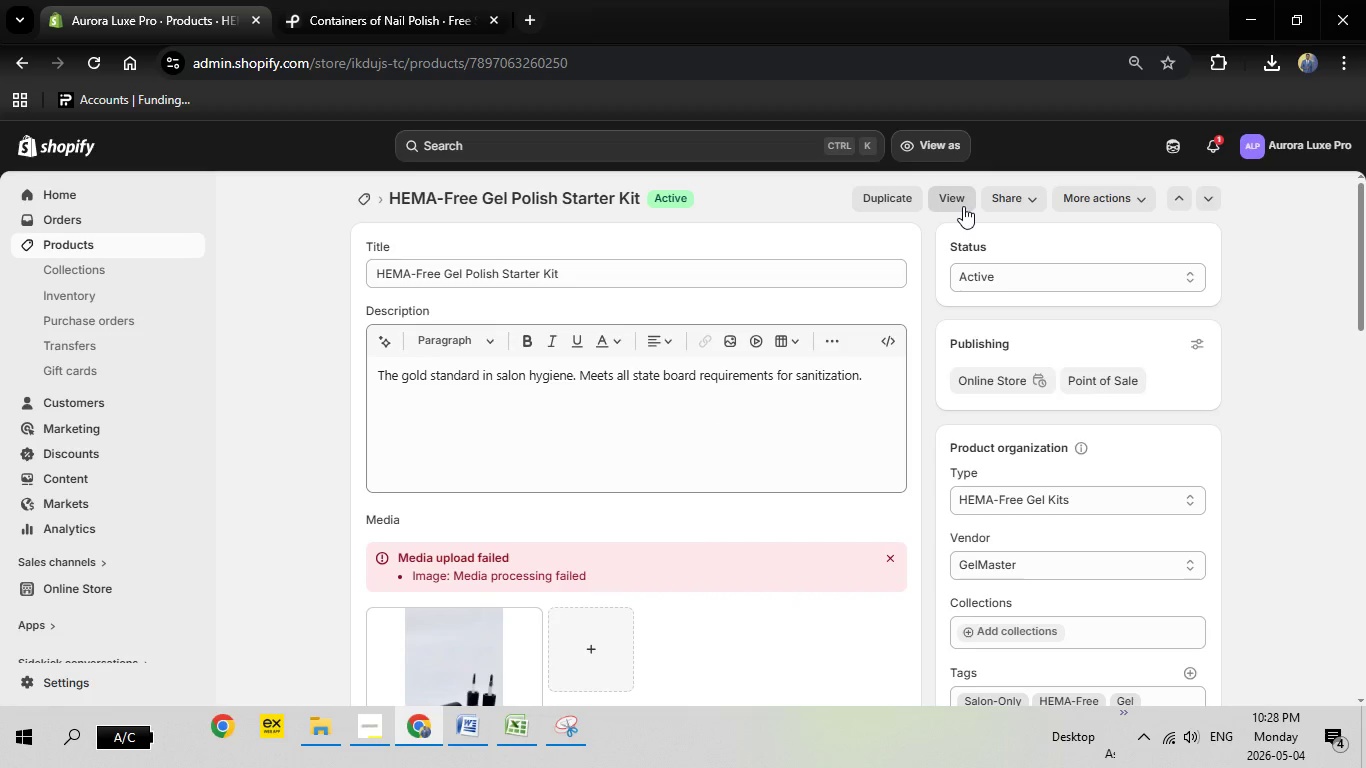 
left_click([963, 206])
 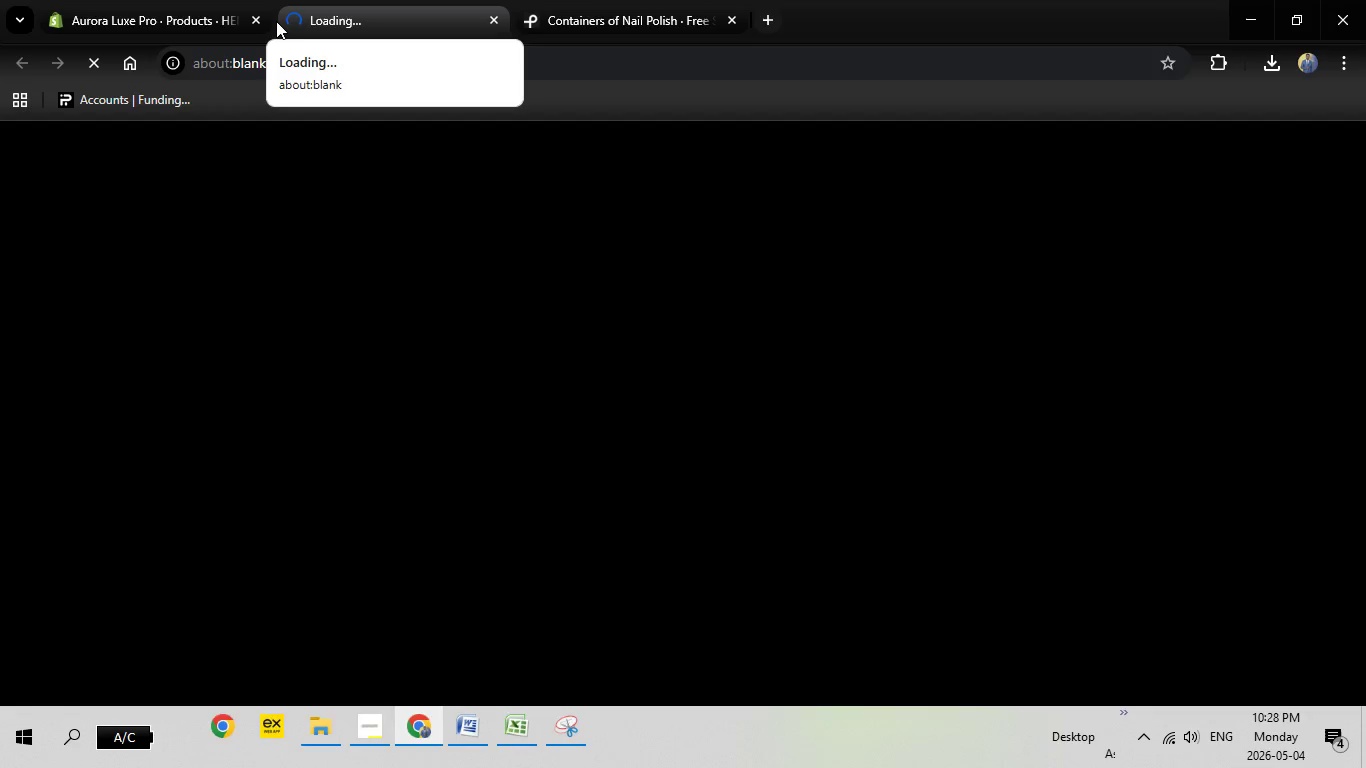 
wait(25.03)
 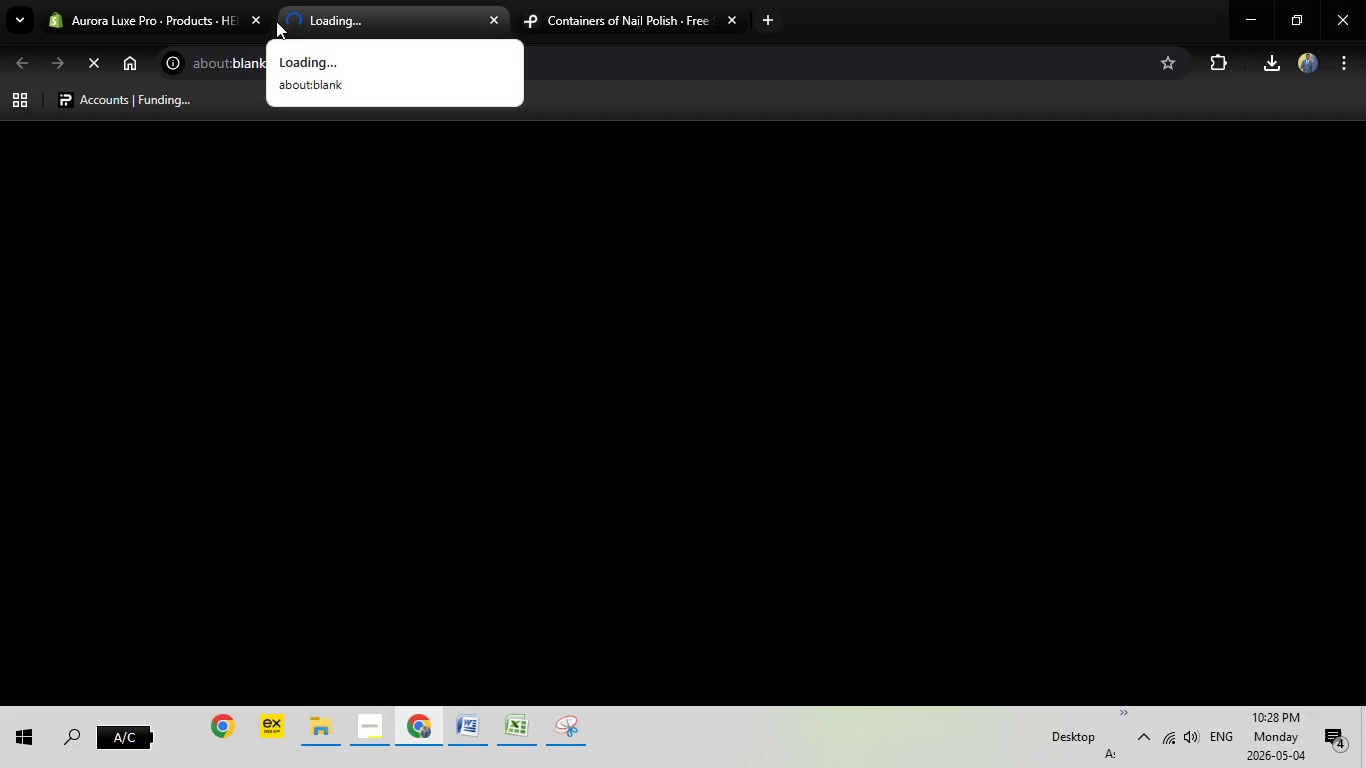 
left_click([143, 0])
 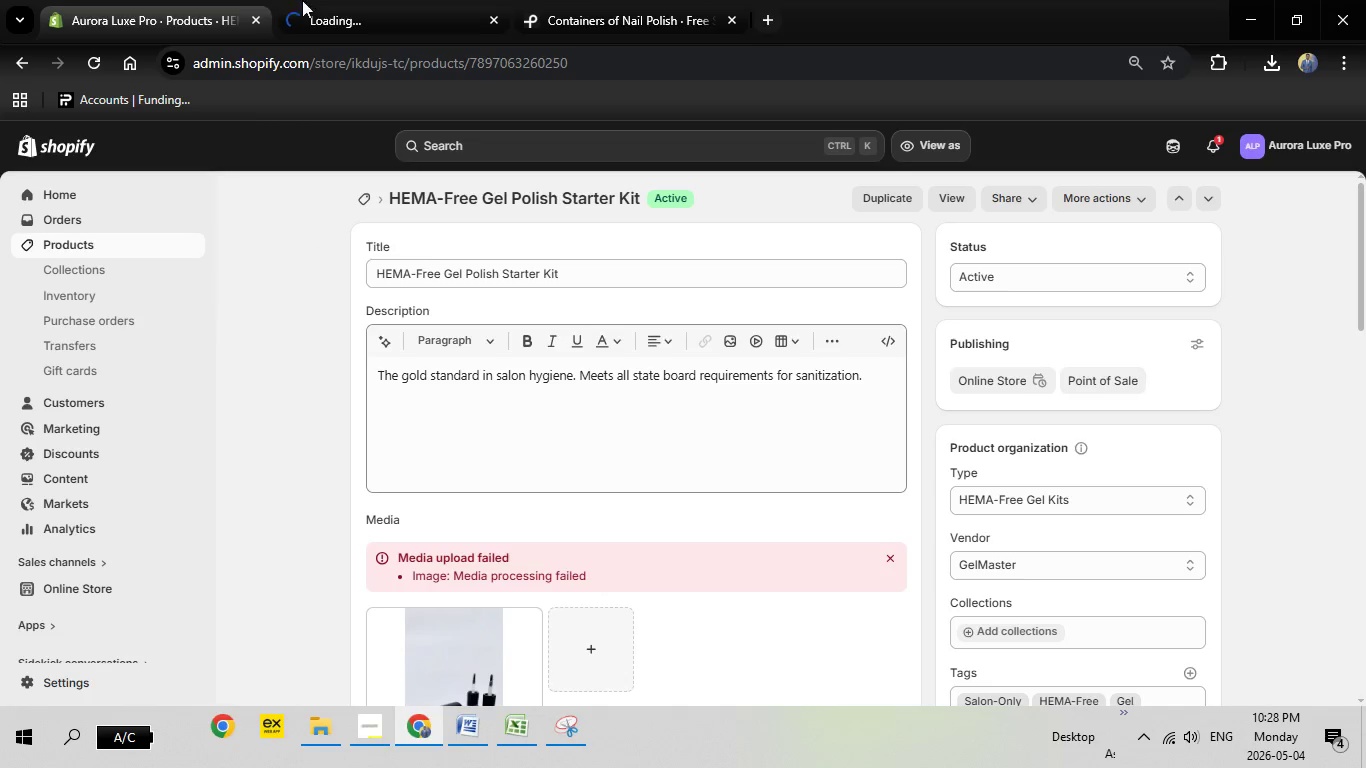 
left_click([398, 0])
 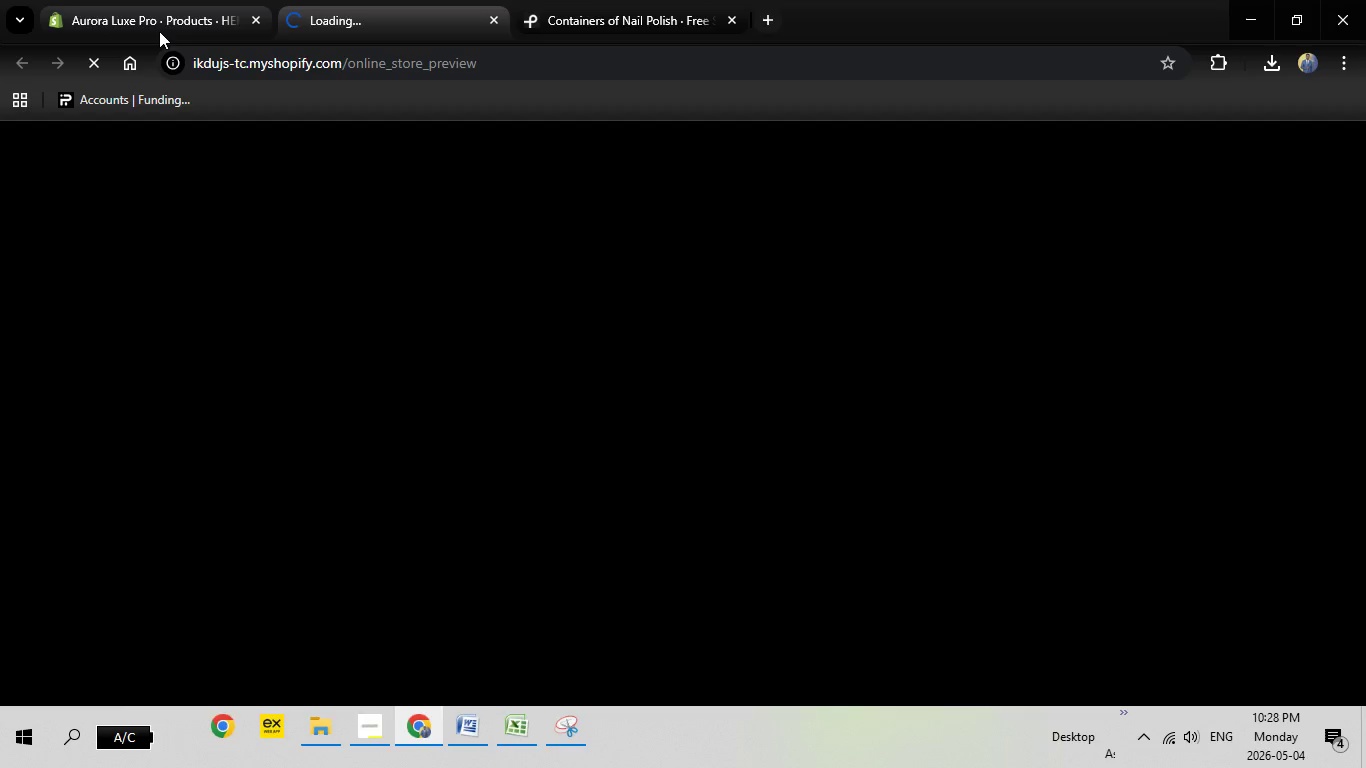 
mouse_move([184, 12])
 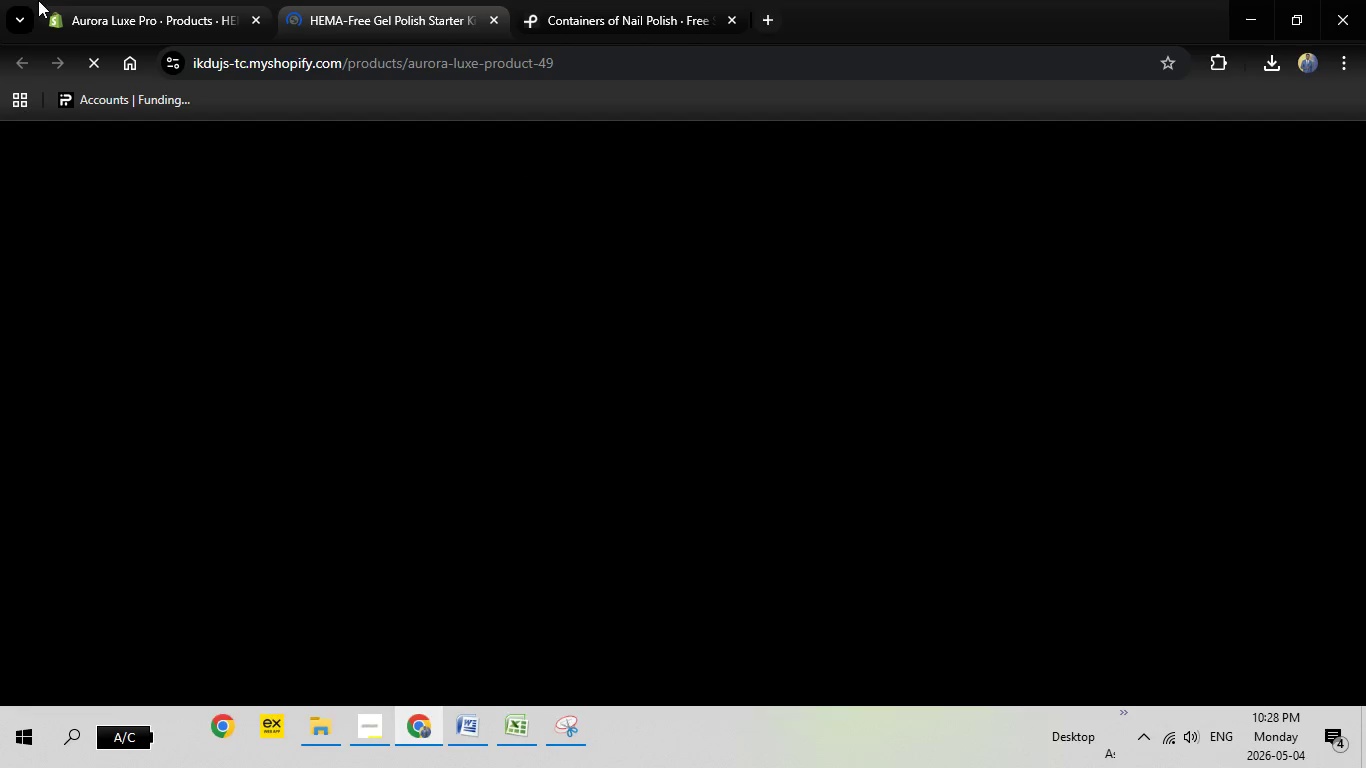 
left_click([183, 0])
 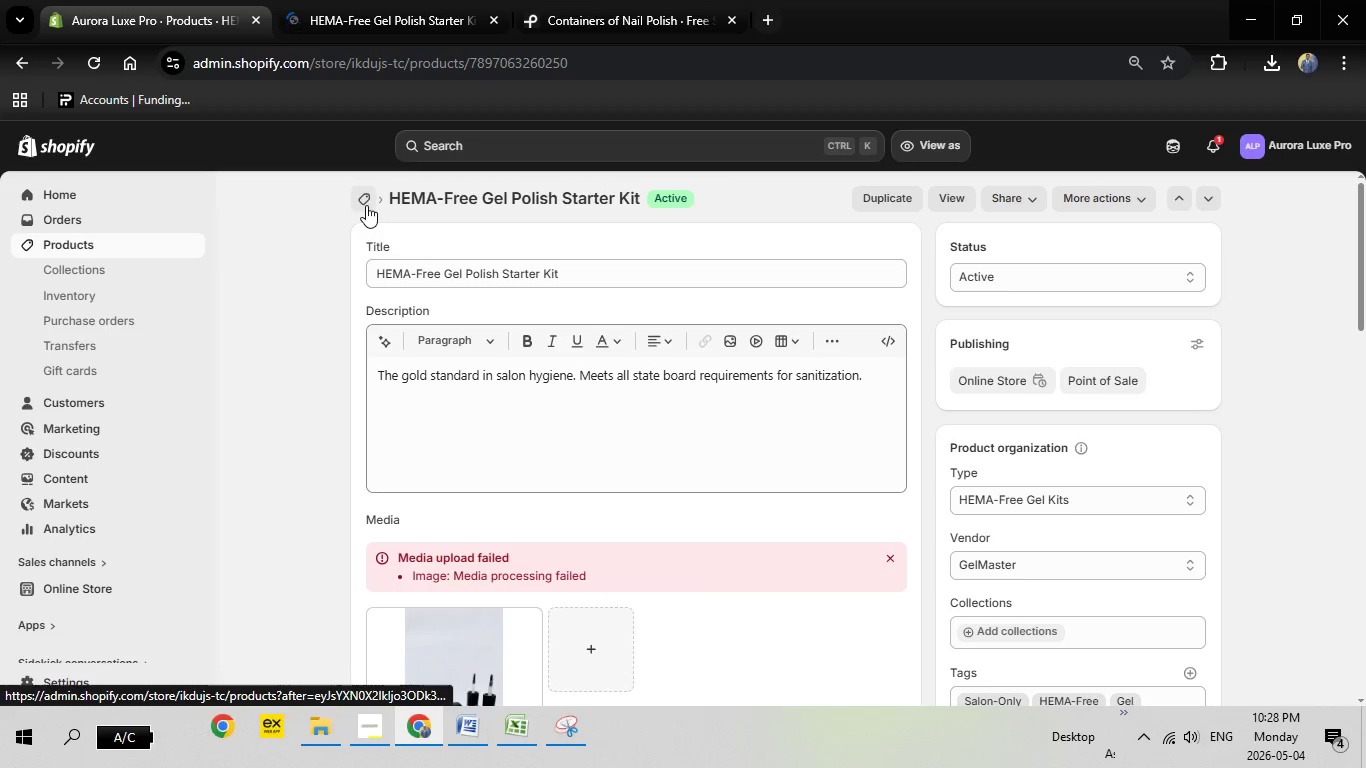 
left_click([366, 205])
 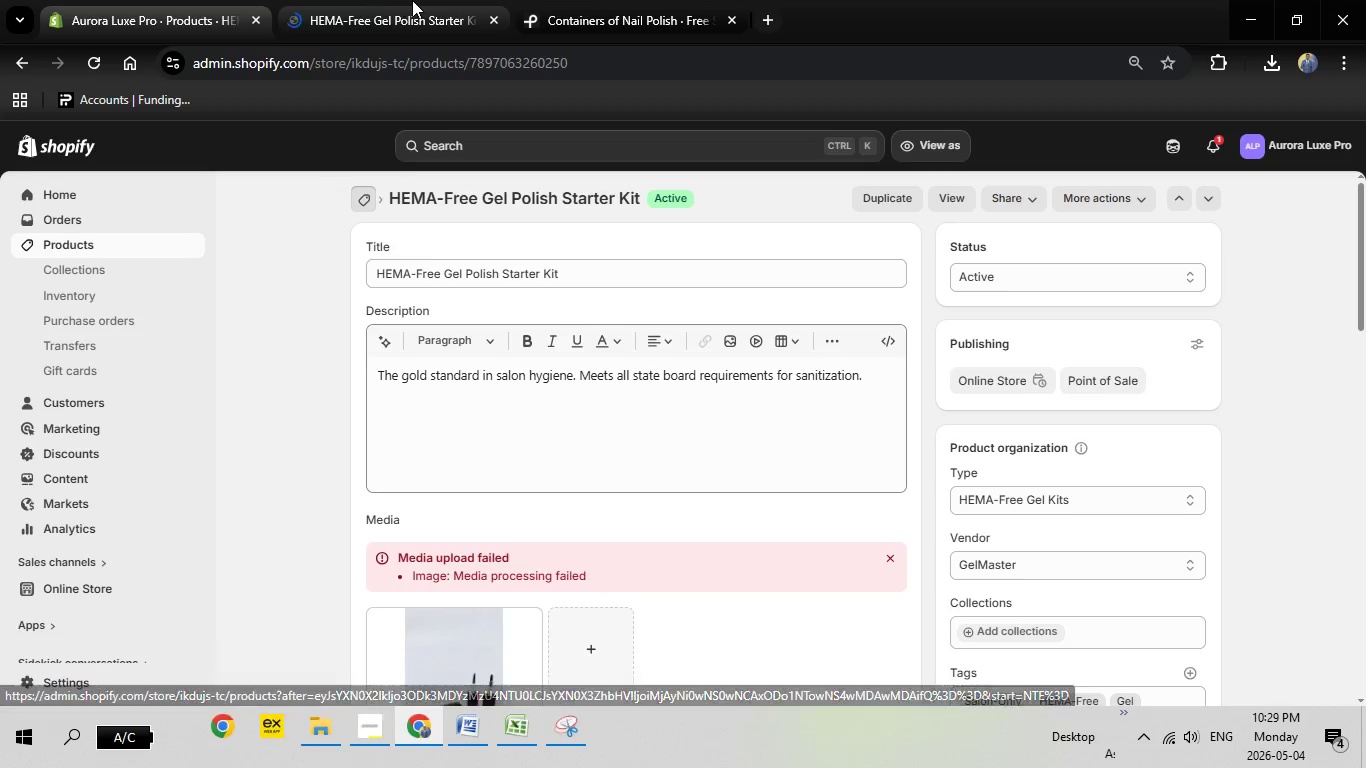 
left_click([412, 0])
 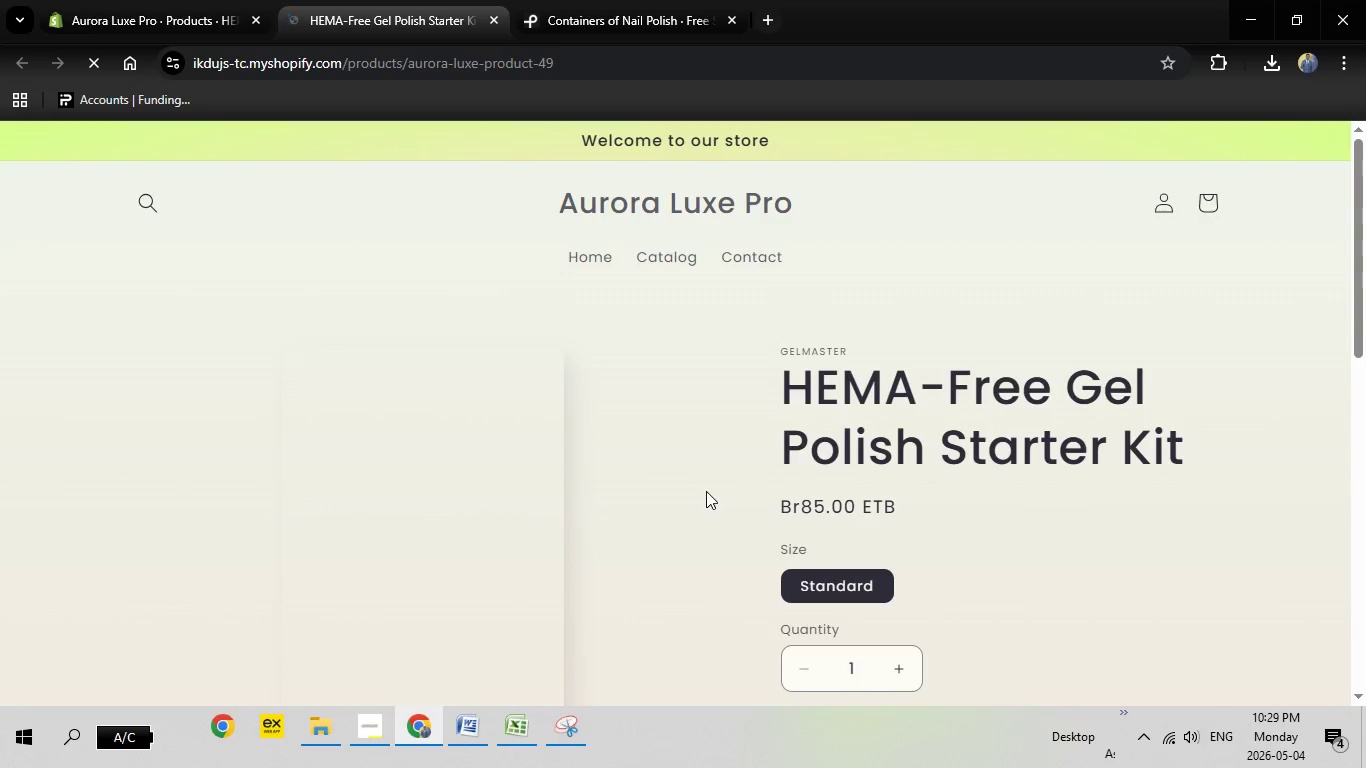 
scroll: coordinate [700, 492], scroll_direction: down, amount: 11.0
 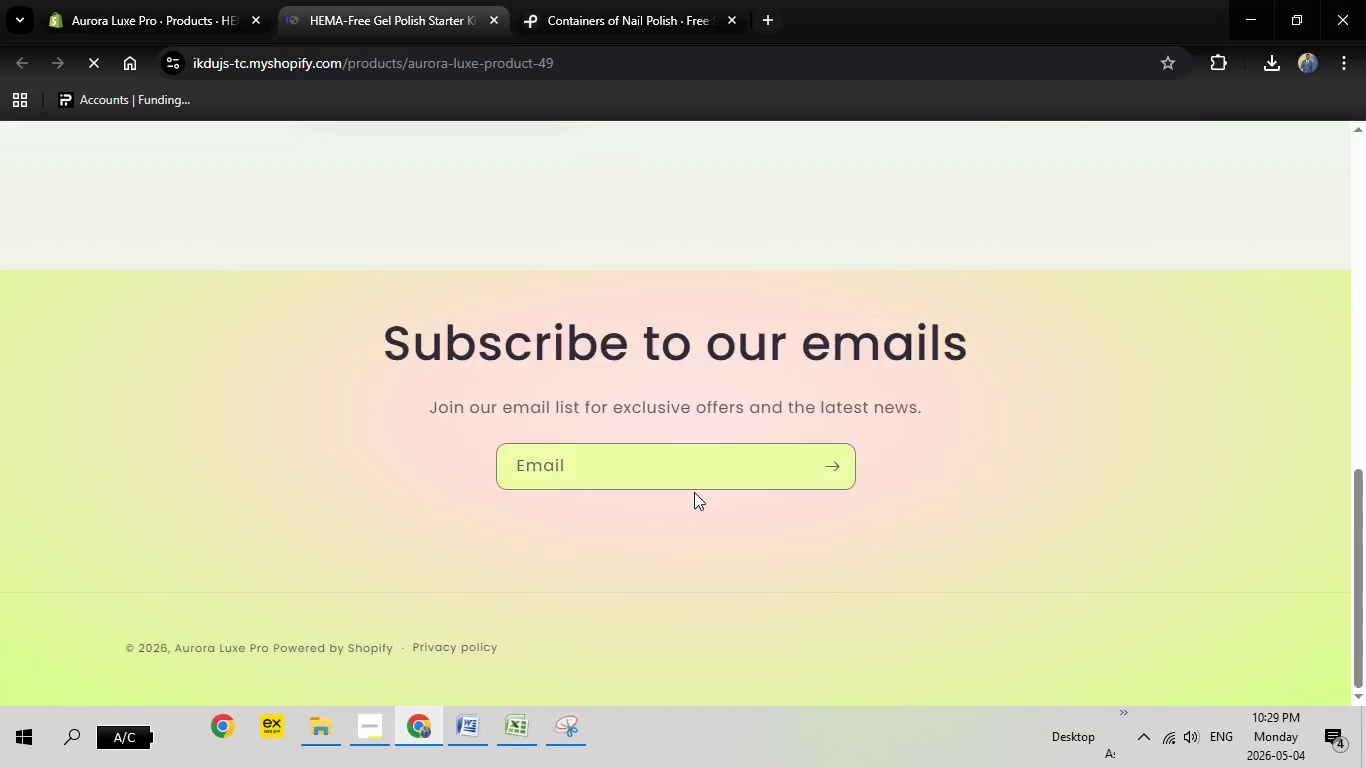 
scroll: coordinate [694, 492], scroll_direction: up, amount: 15.0
 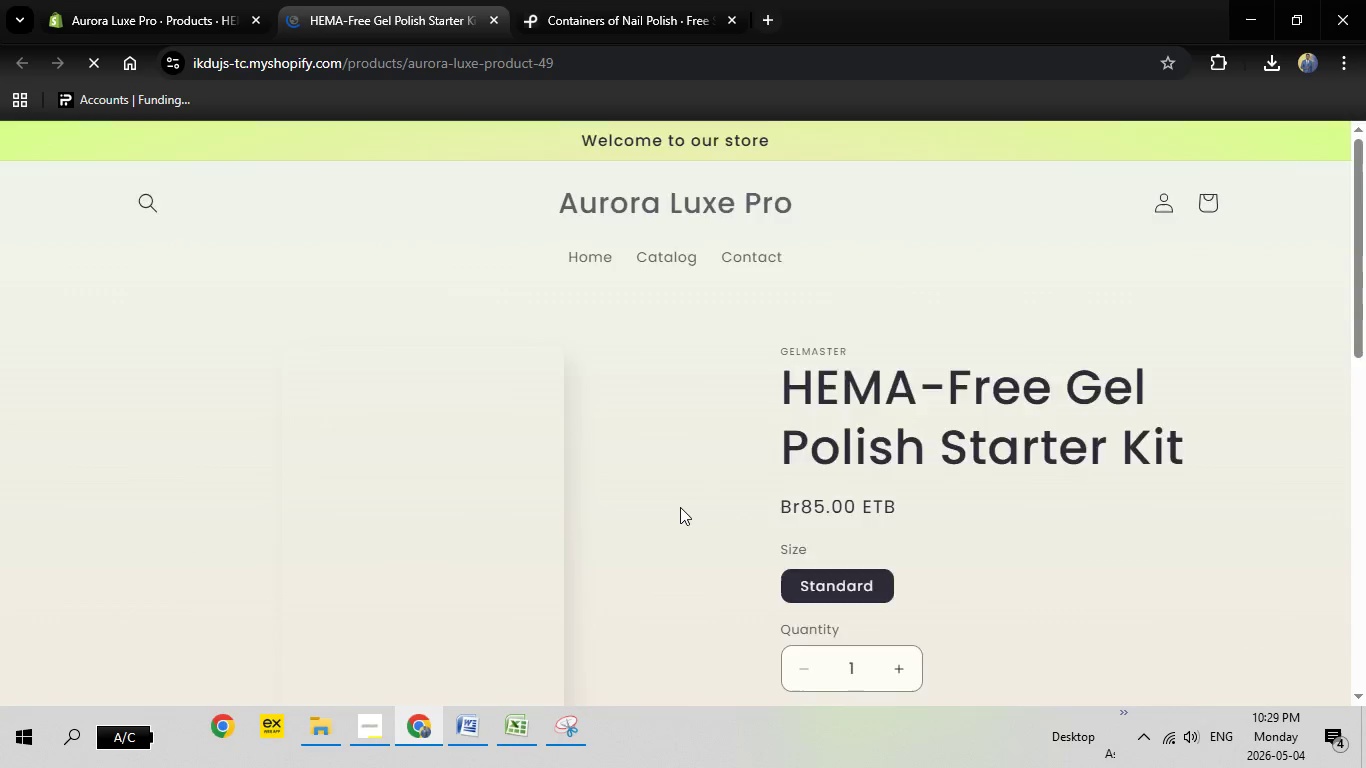 
scroll: coordinate [675, 507], scroll_direction: down, amount: 13.0
 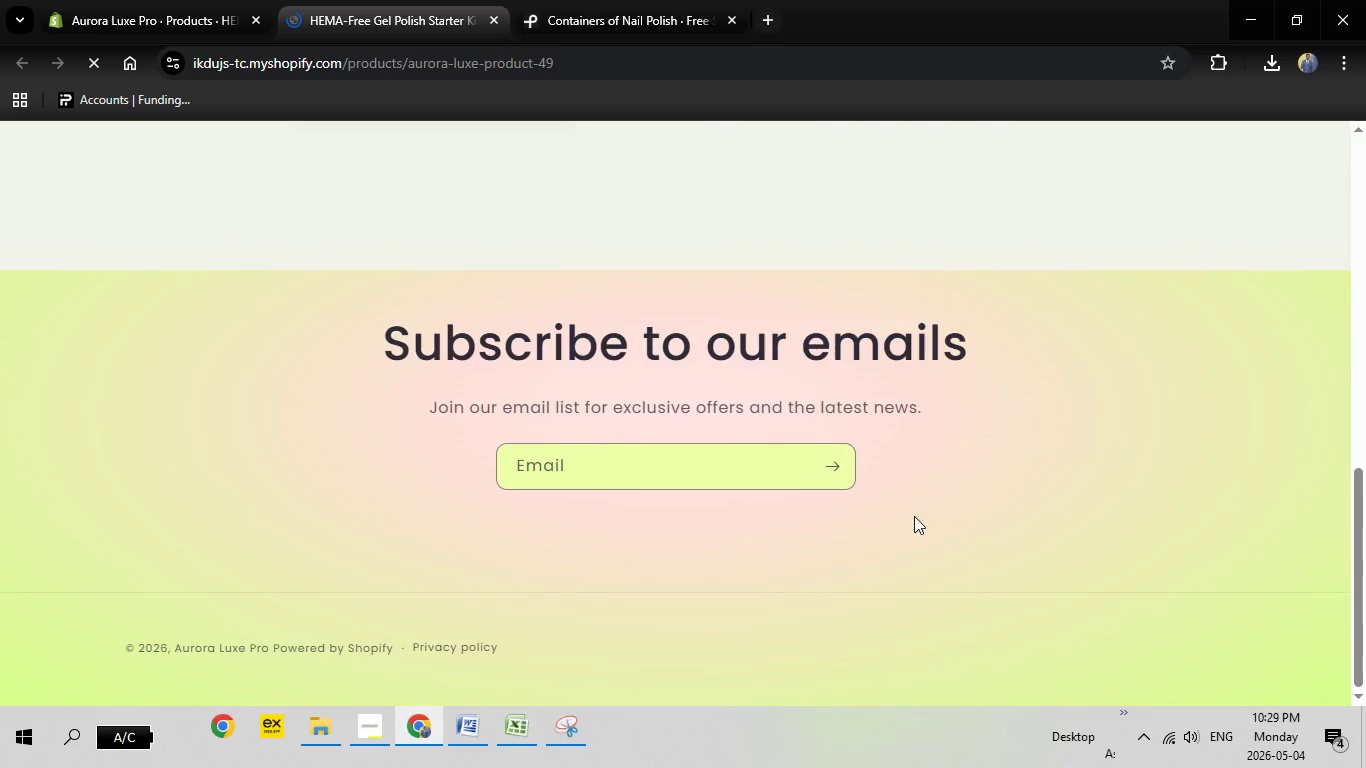 
scroll: coordinate [890, 505], scroll_direction: up, amount: 13.0
 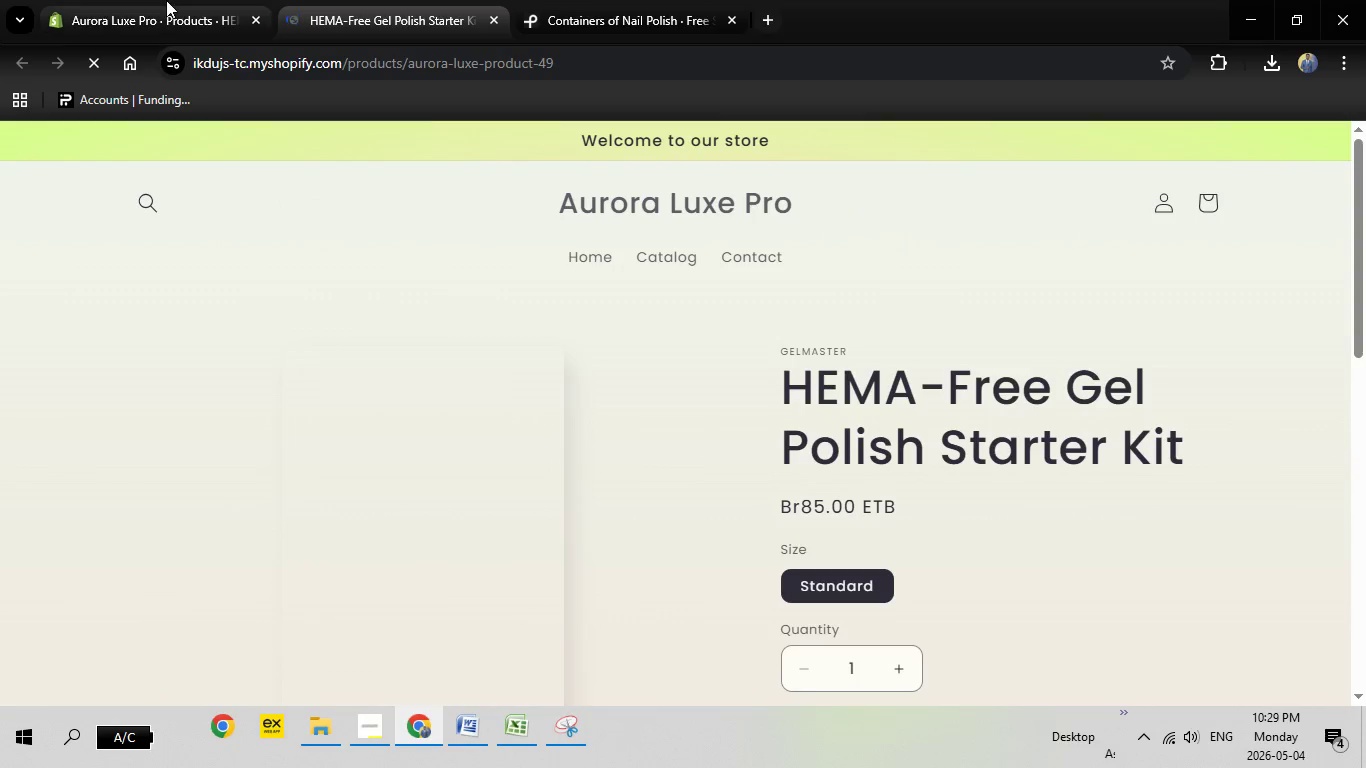 
left_click([166, 0])
 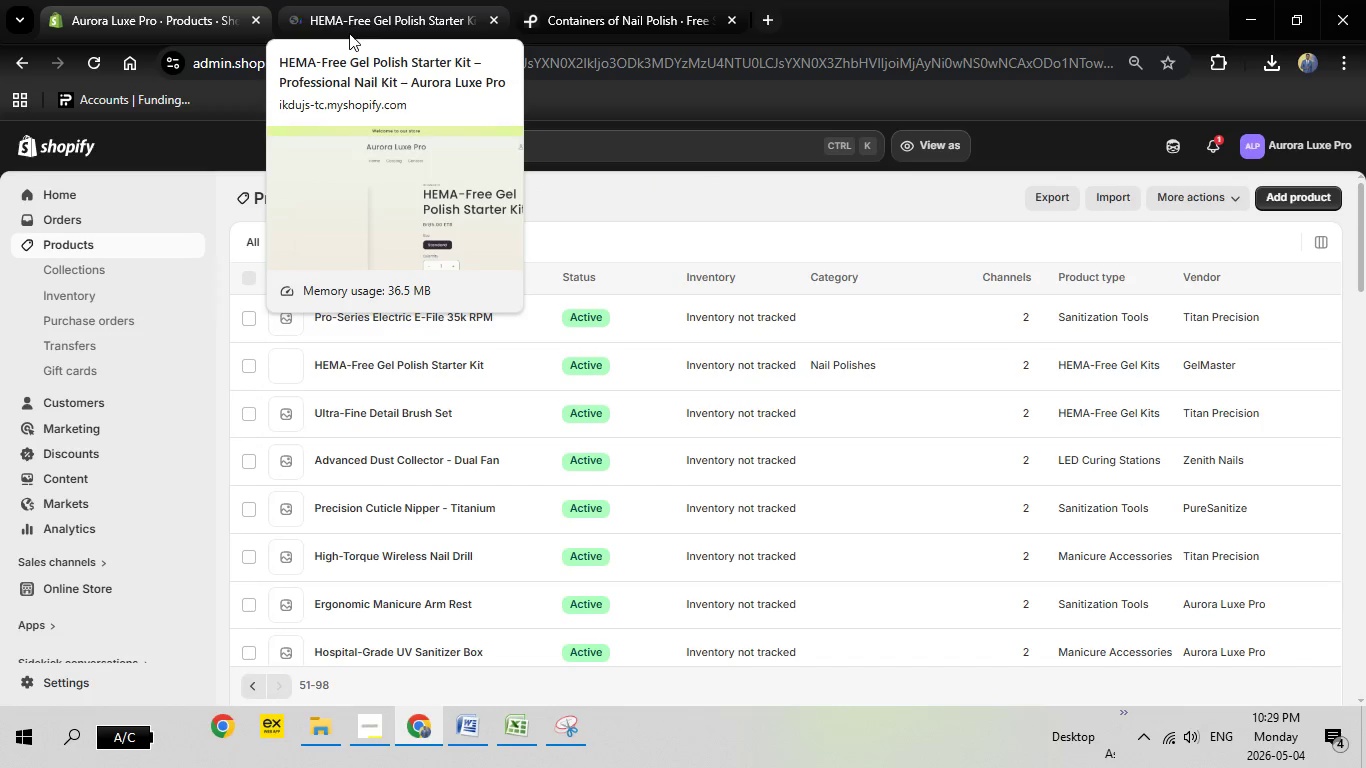 
wait(21.17)
 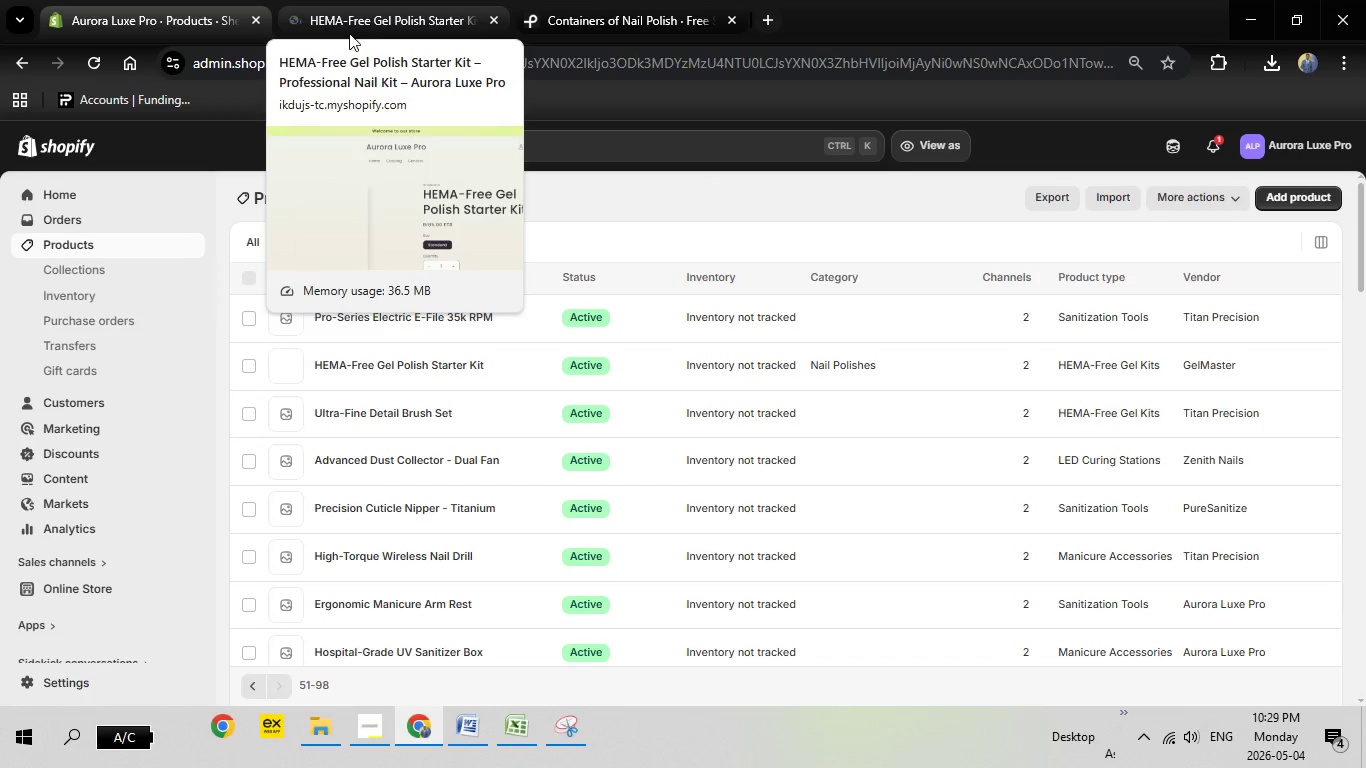 
left_click([477, 724])
 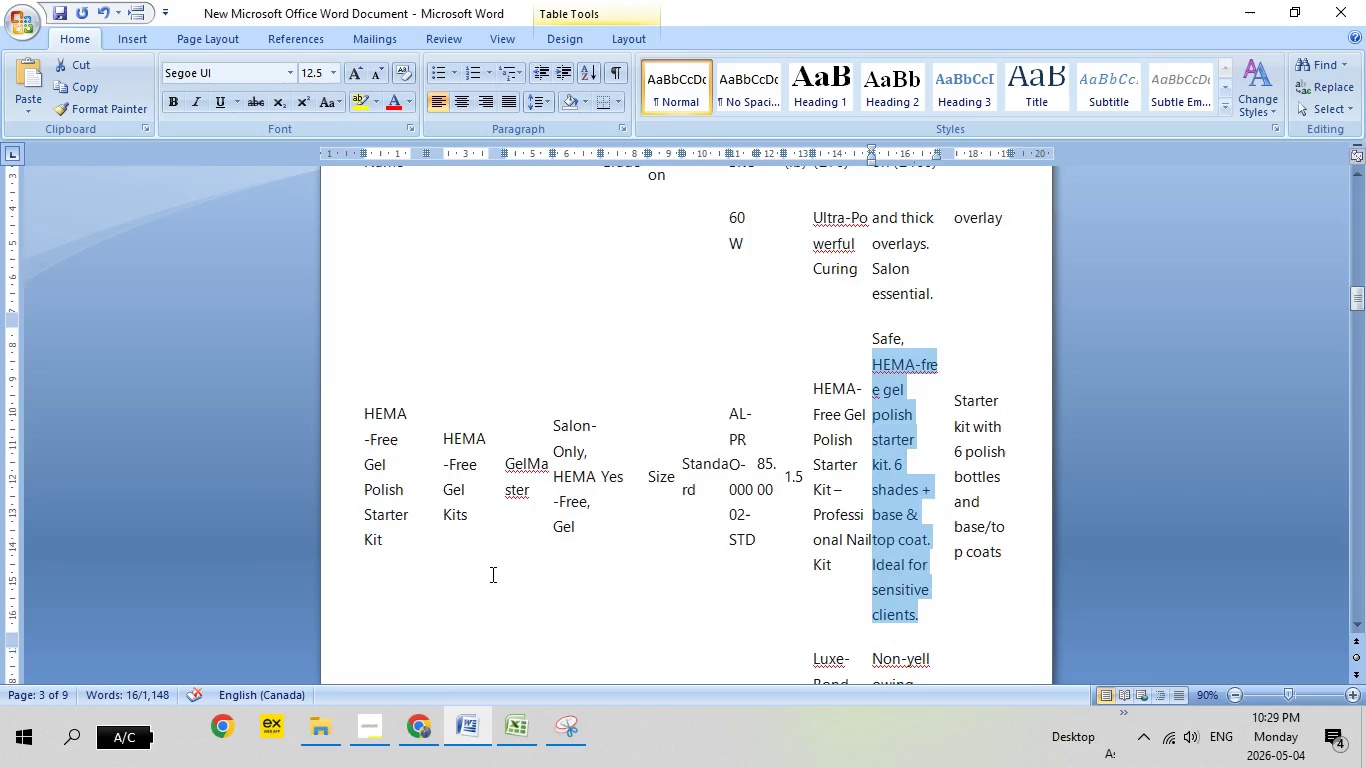 
scroll: coordinate [523, 568], scroll_direction: down, amount: 18.0
 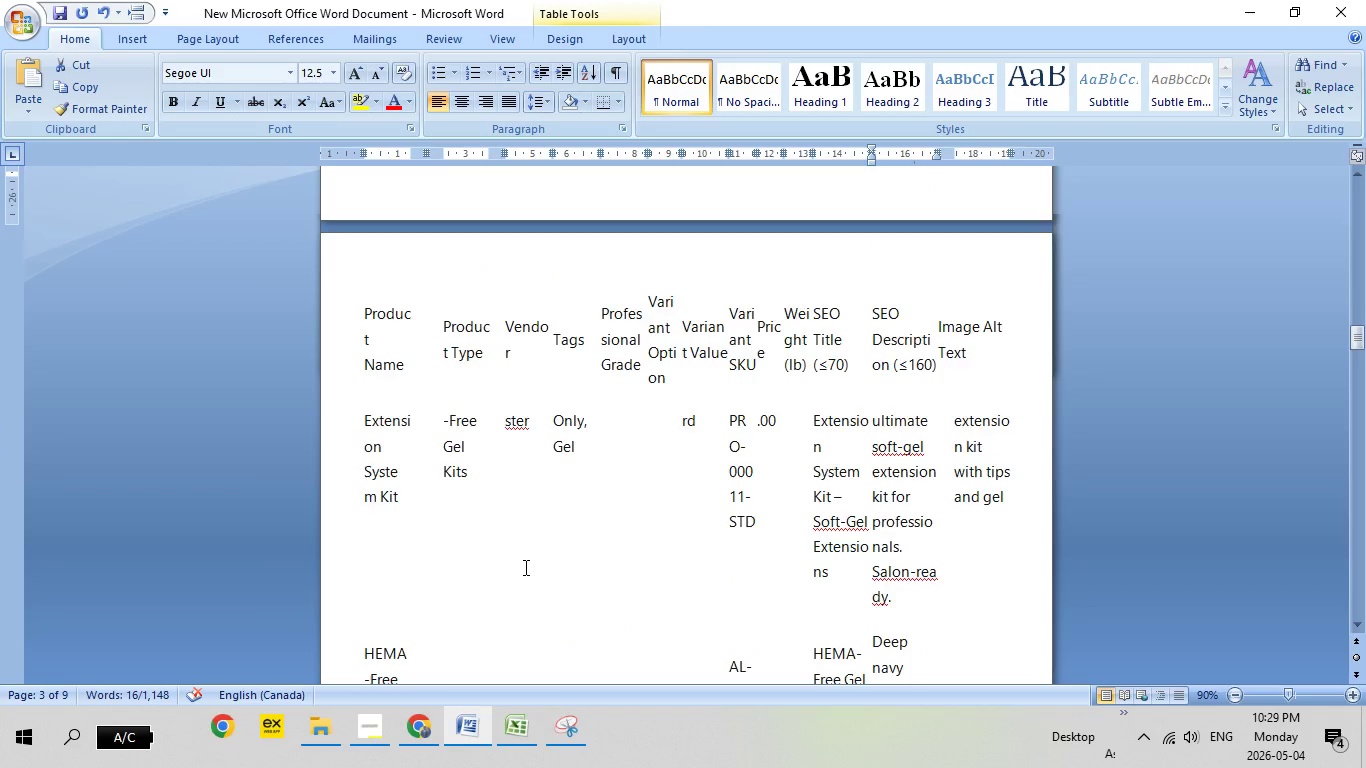 
scroll: coordinate [524, 567], scroll_direction: up, amount: 6.0
 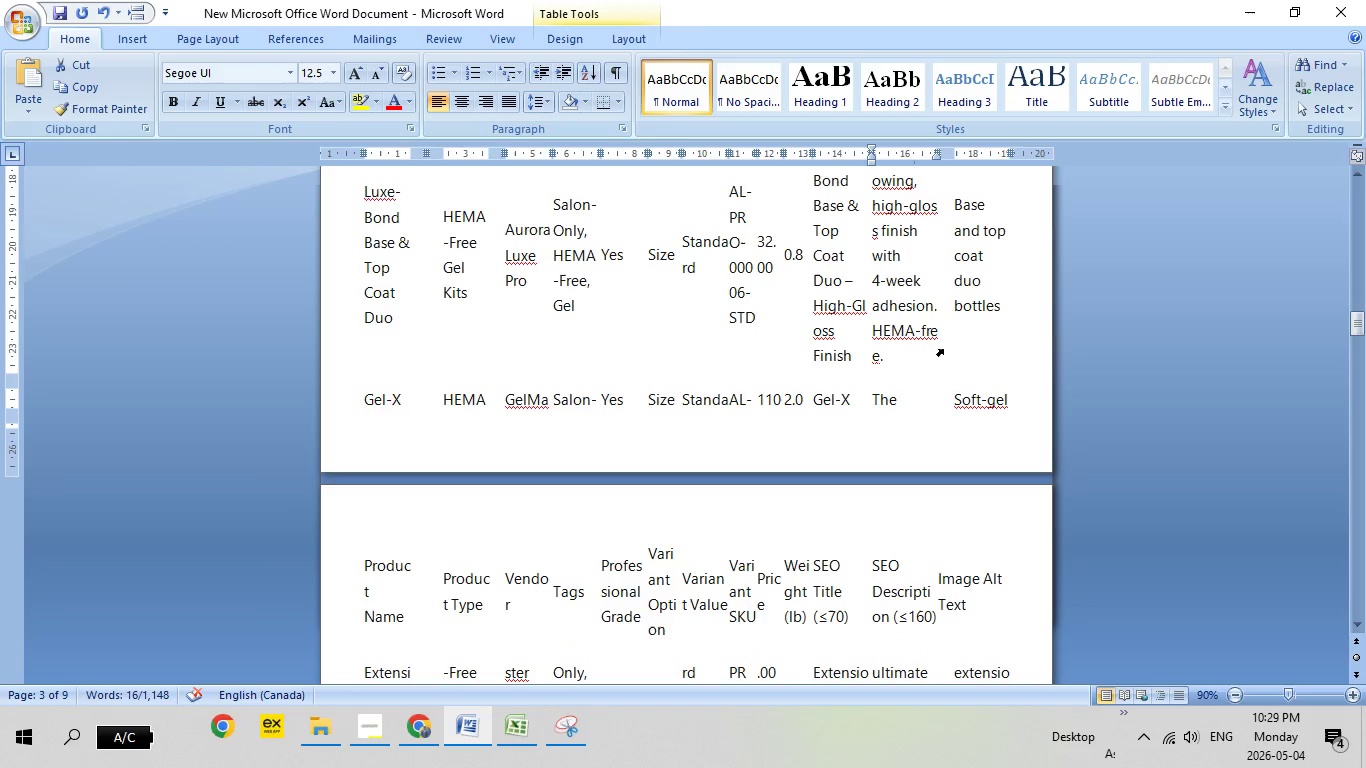 
left_click([943, 349])
 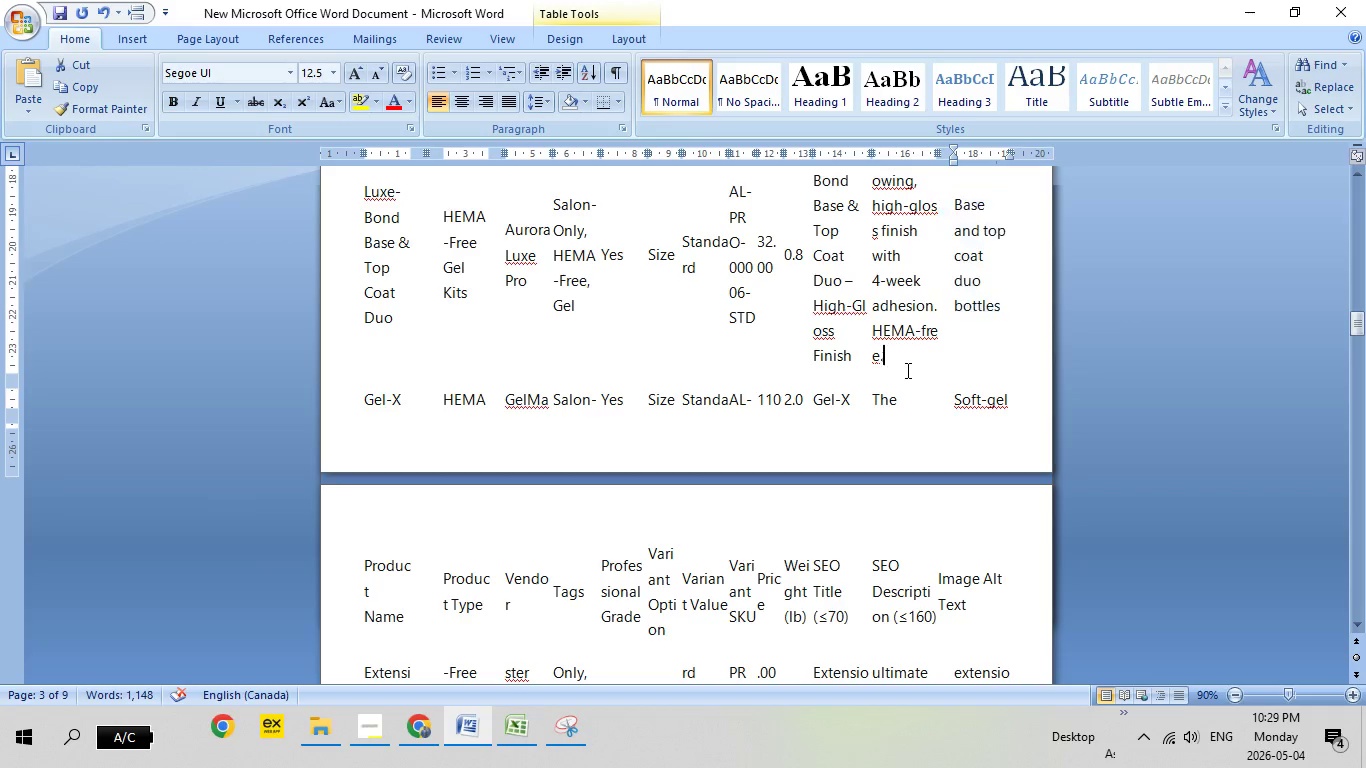 
left_click([906, 370])
 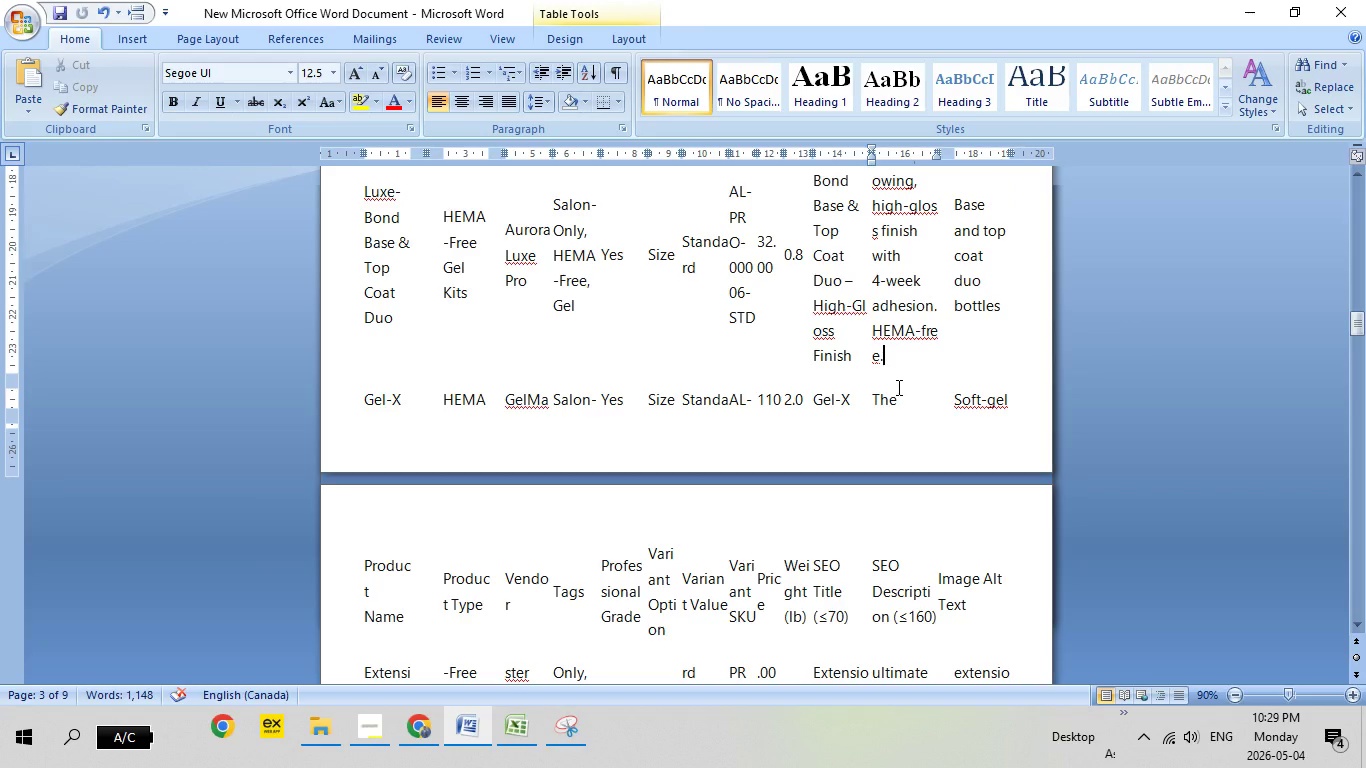 
key(Enter)
 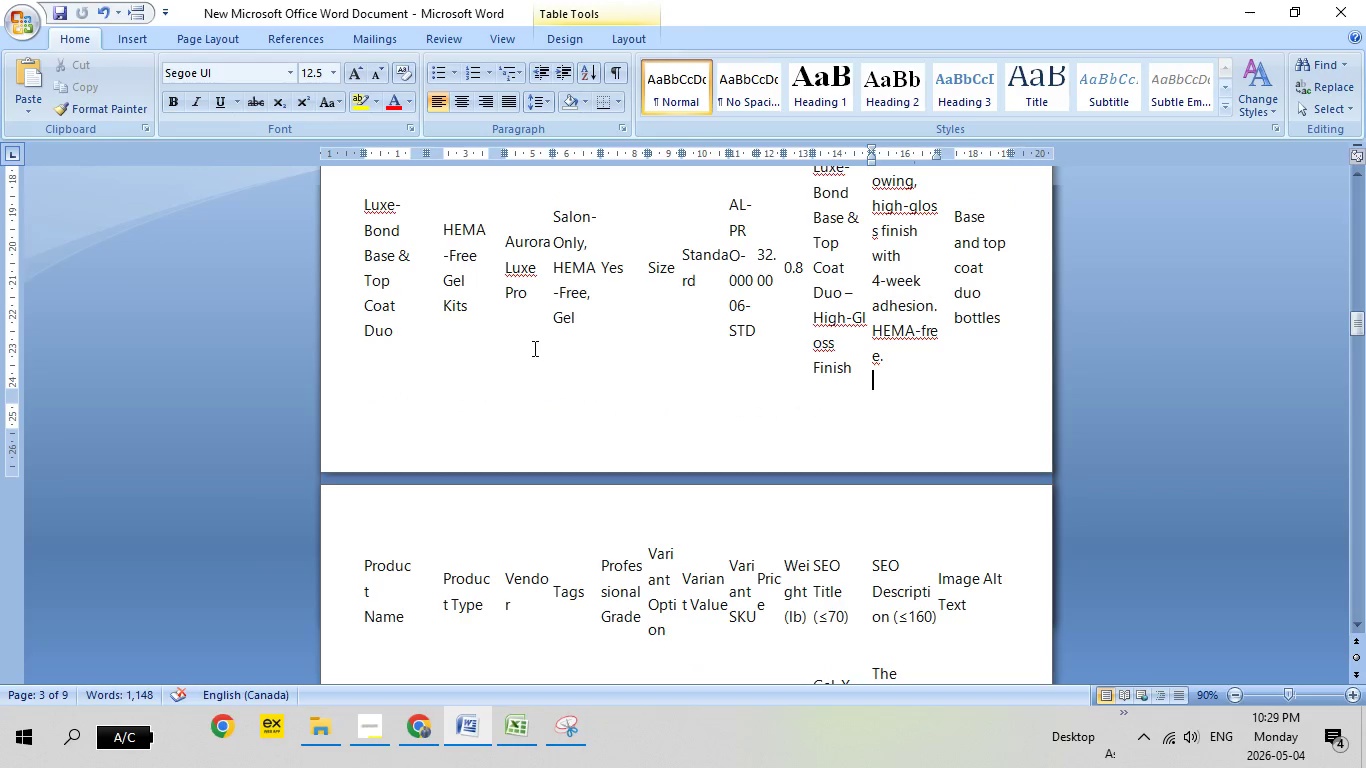 
scroll: coordinate [522, 344], scroll_direction: down, amount: 4.0
 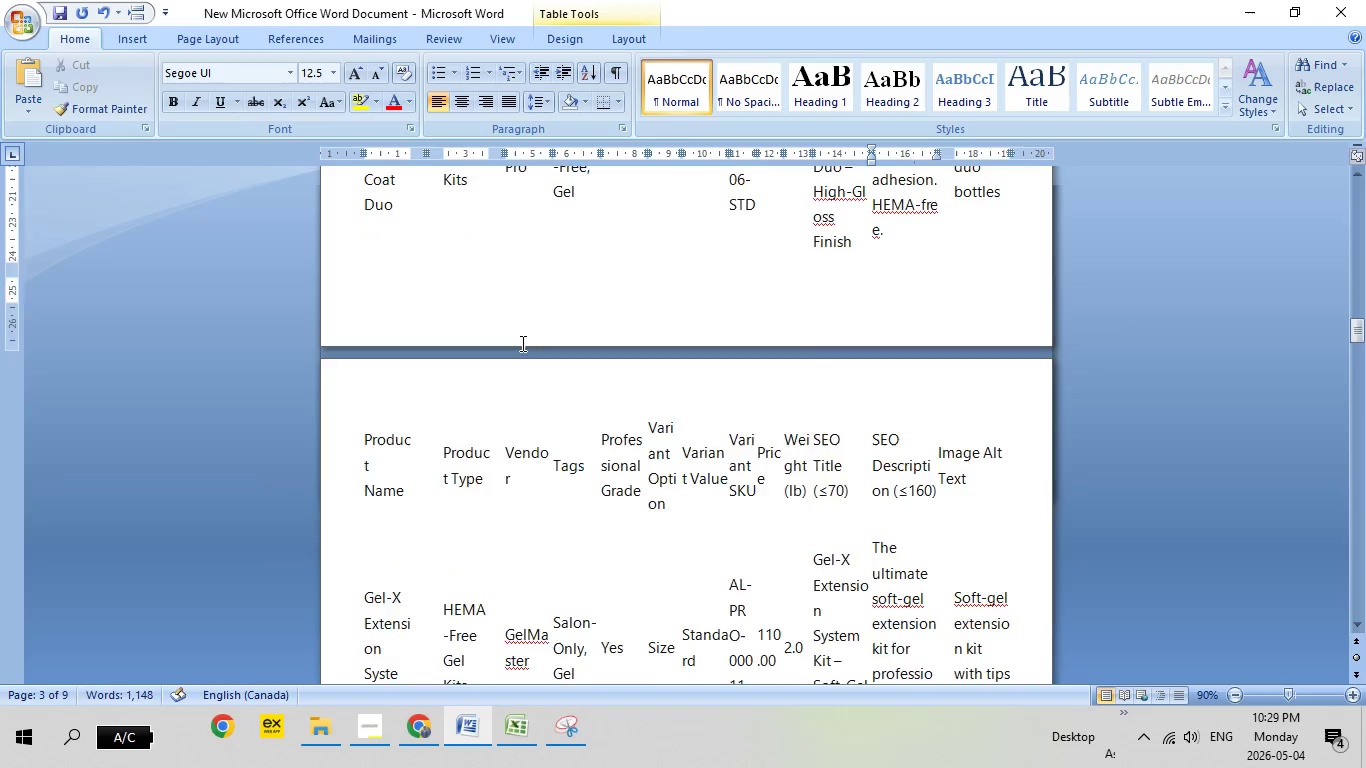 
scroll: coordinate [521, 340], scroll_direction: up, amount: 10.0
 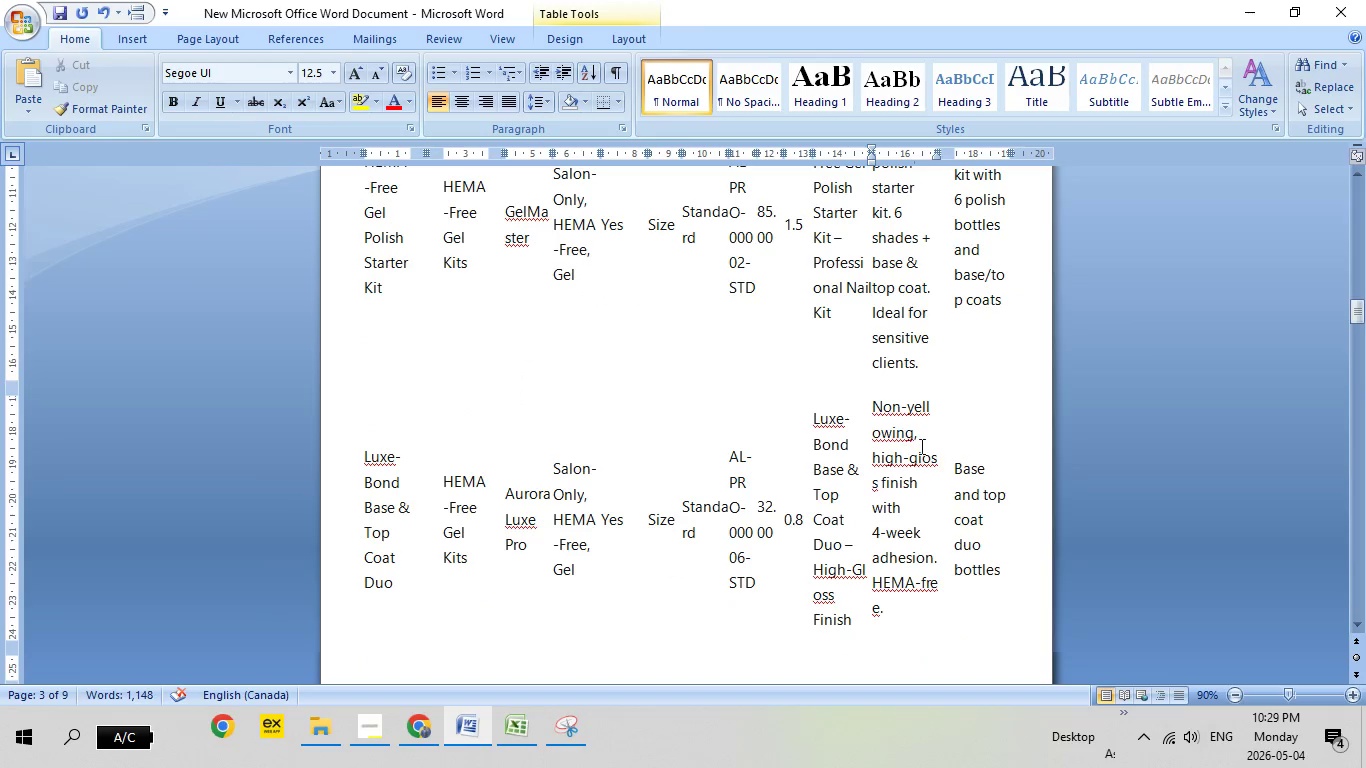 
mouse_move([966, 471])
 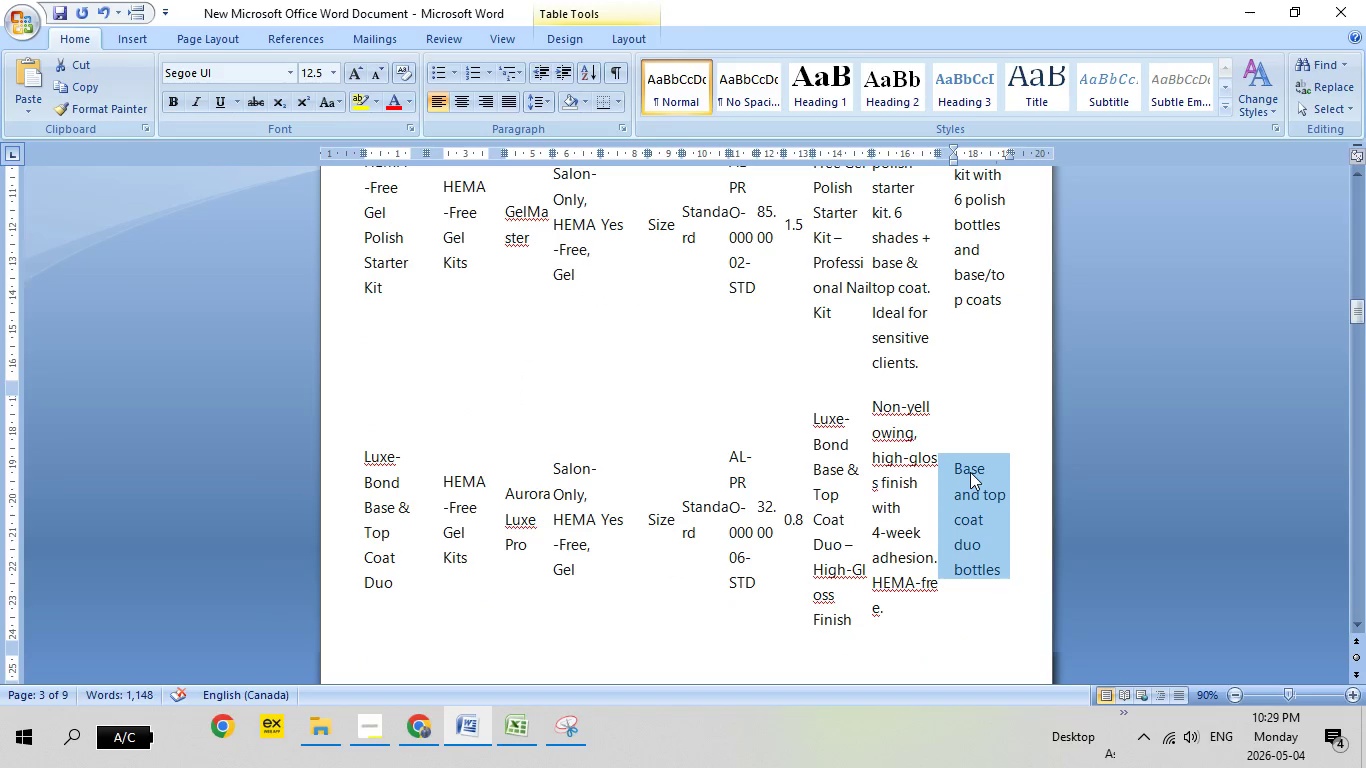 
right_click([970, 472])
 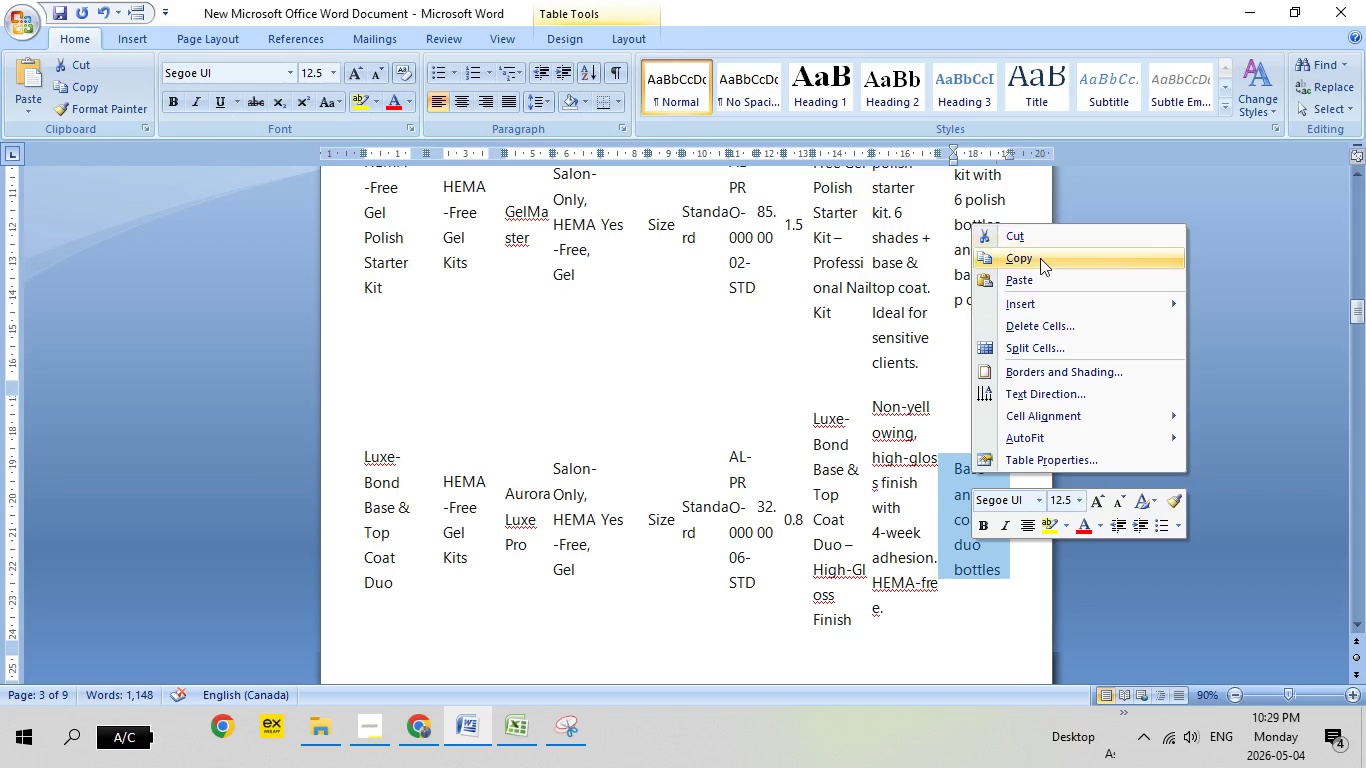 
left_click([1038, 264])
 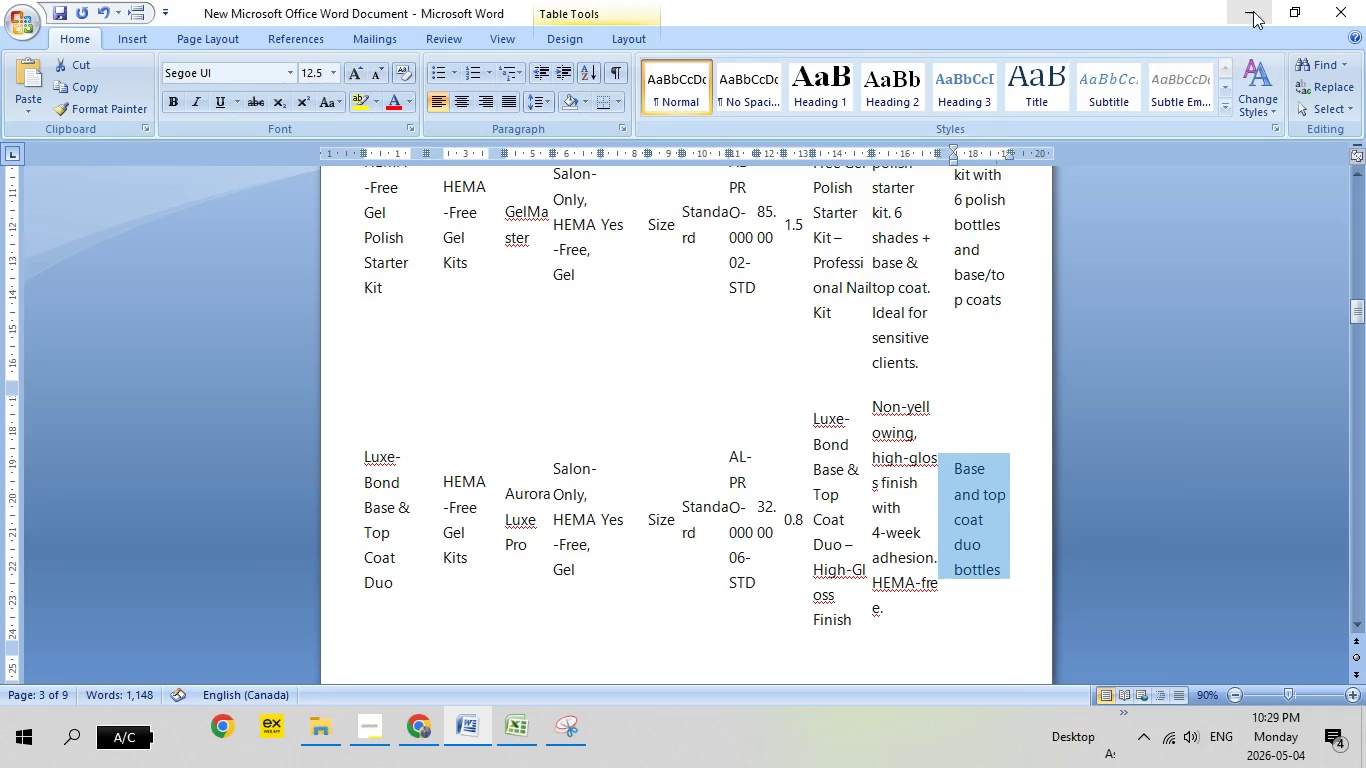 
scroll: coordinate [765, 471], scroll_direction: down, amount: 10.0
 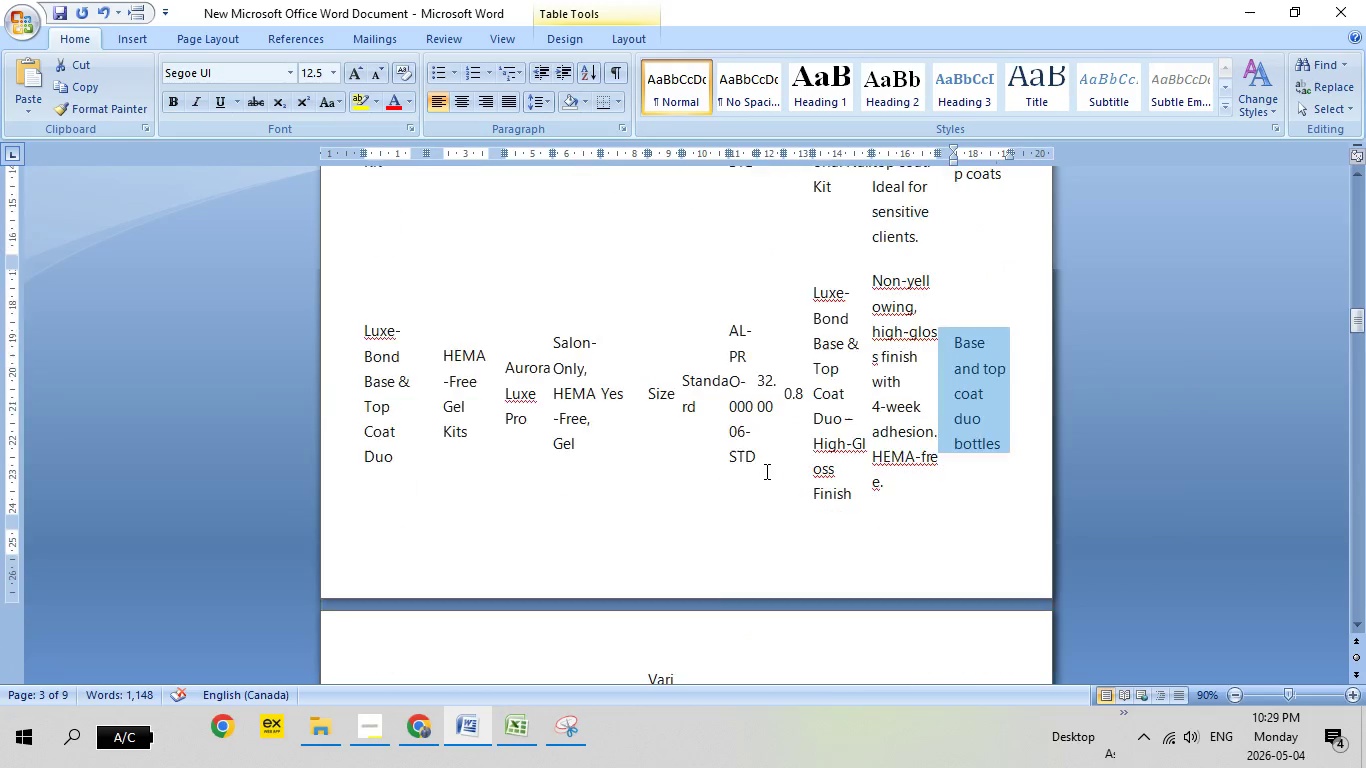 
scroll: coordinate [765, 471], scroll_direction: up, amount: 7.0
 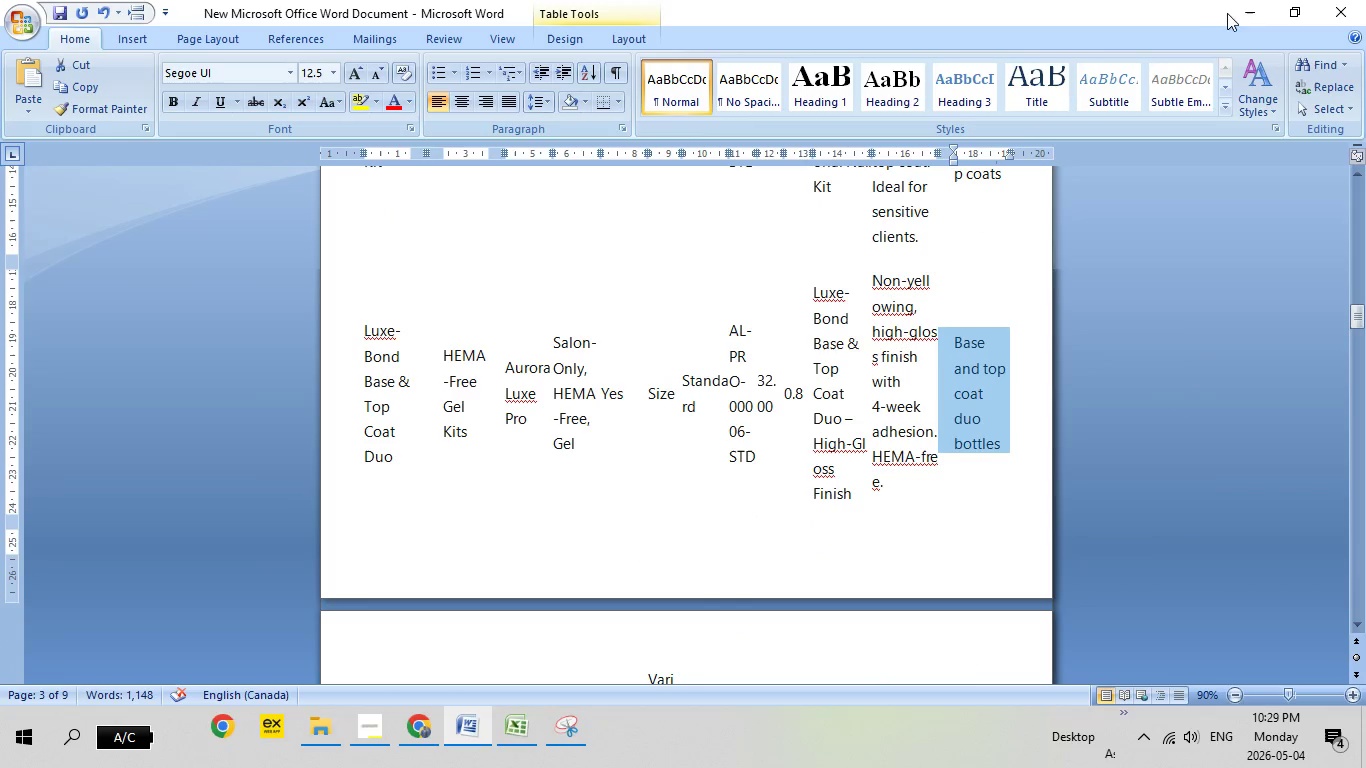 
left_click([1236, 13])
 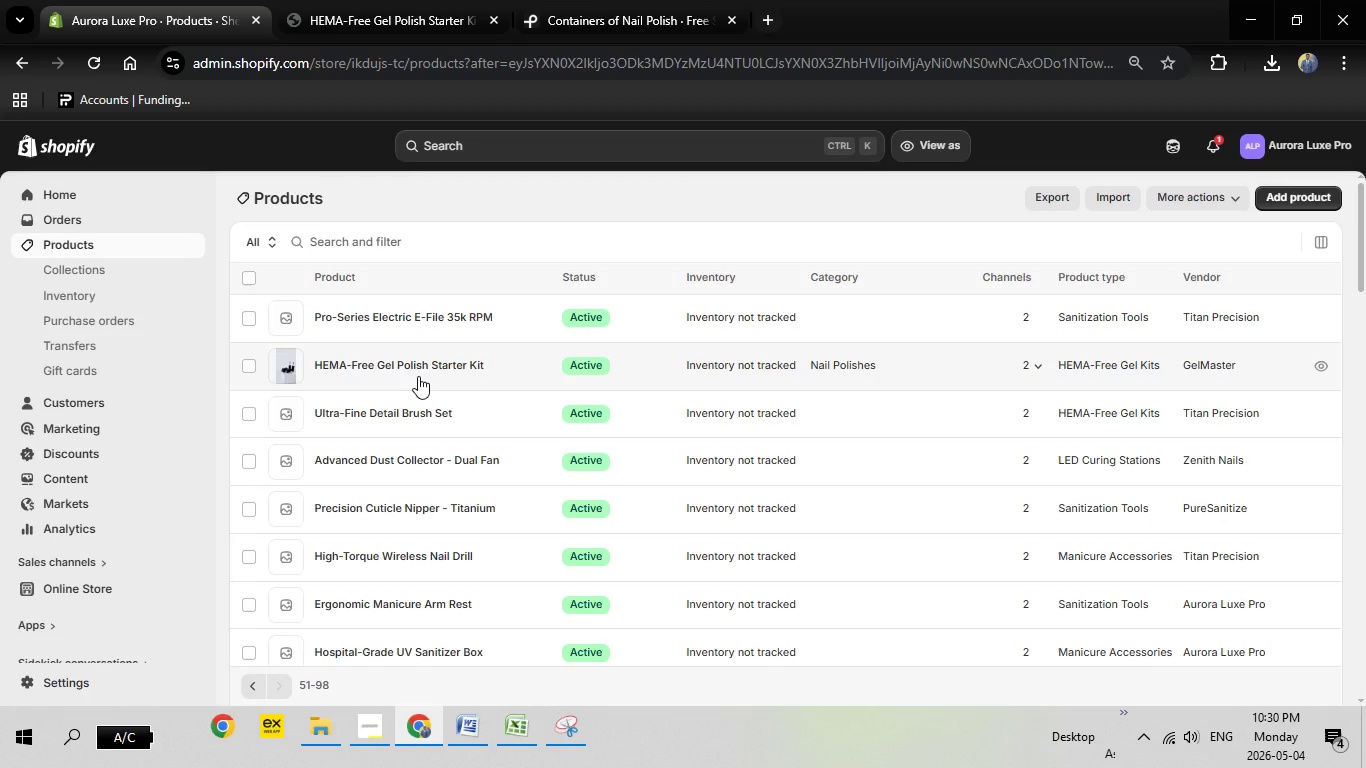 
scroll: coordinate [437, 475], scroll_direction: down, amount: 4.0
 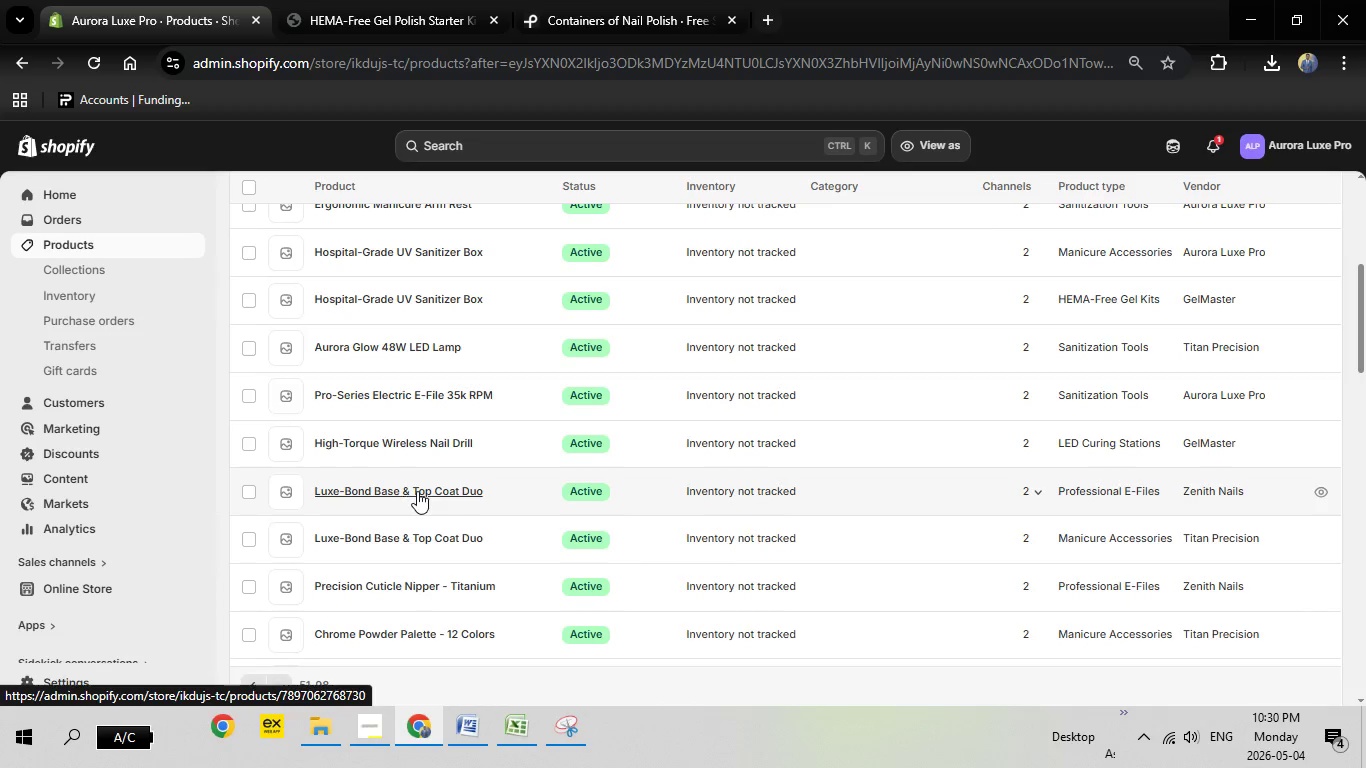 
left_click([418, 489])
 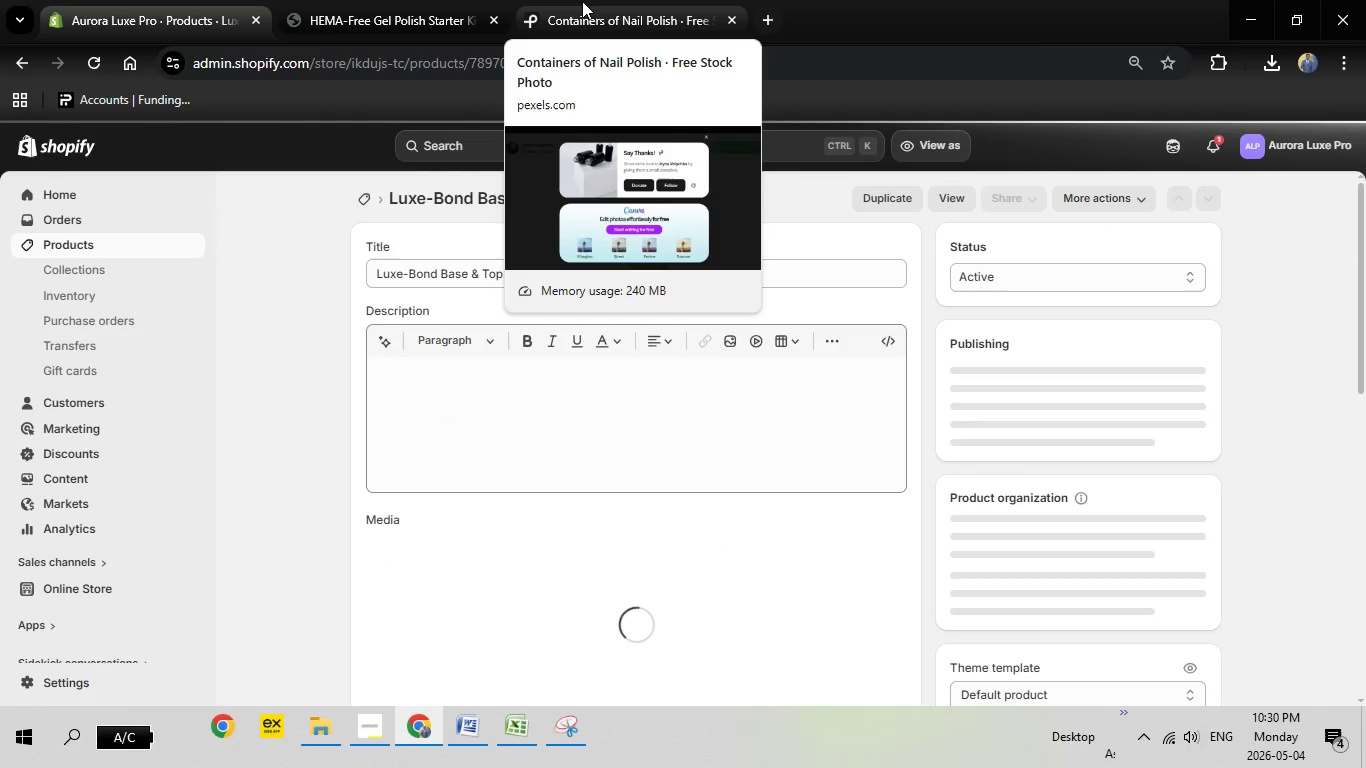 
wait(18.56)
 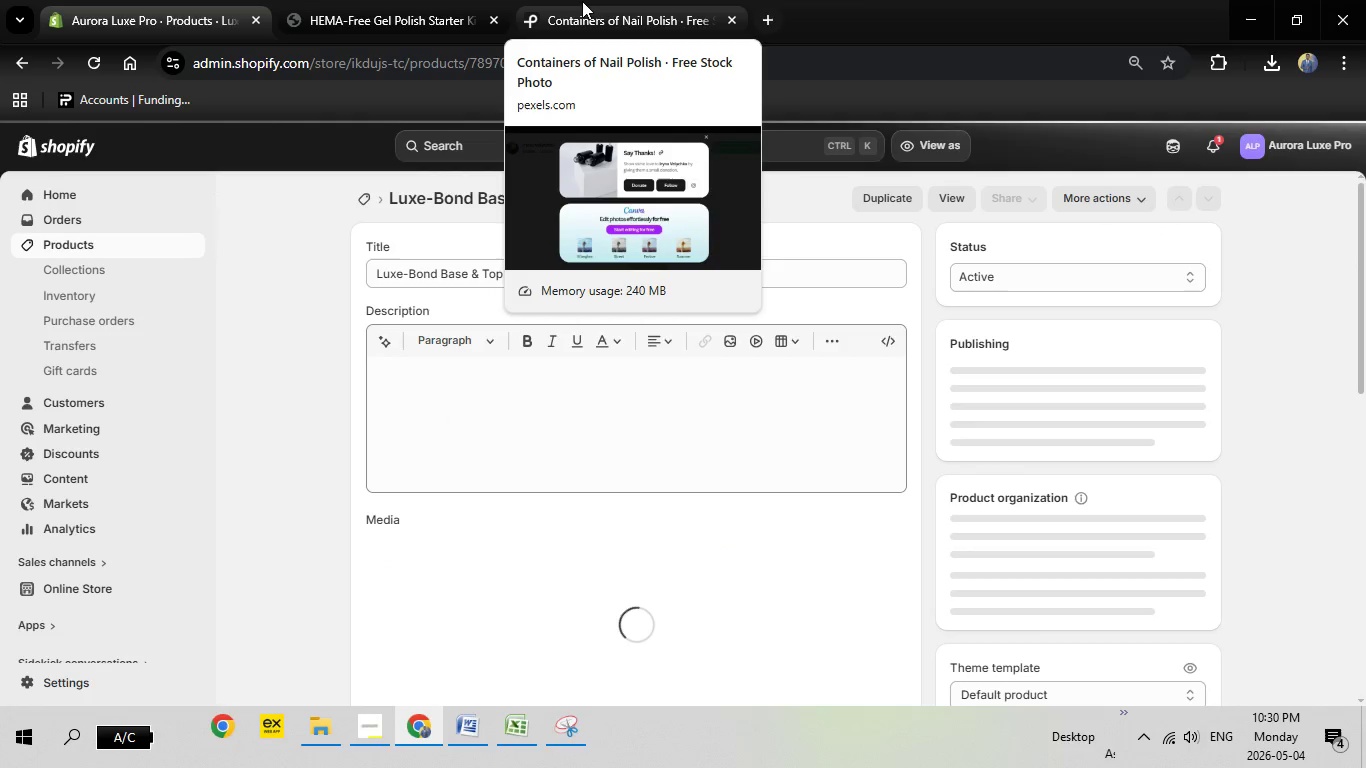 
mouse_move([281, -3])
 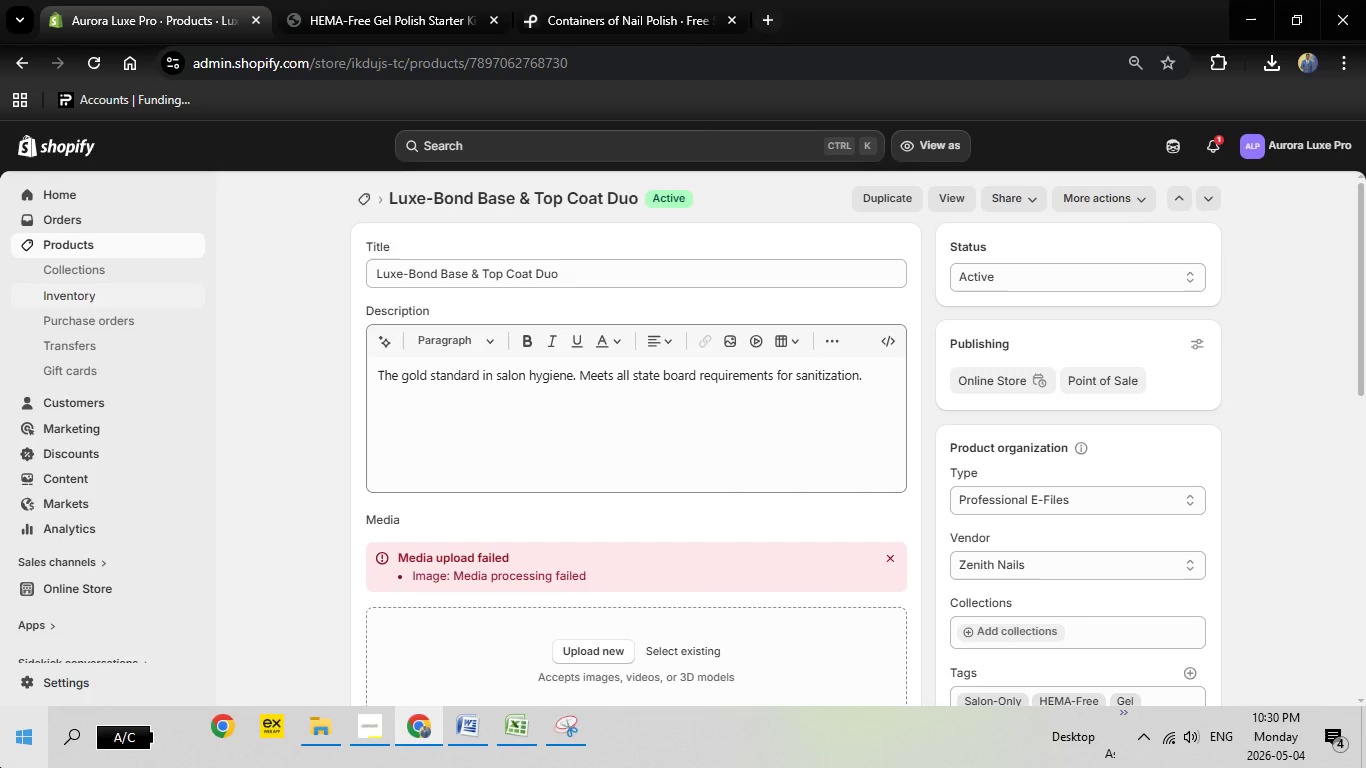 
left_click_drag(start_coordinate=[7, 767], to_coordinate=[0, 767])
 